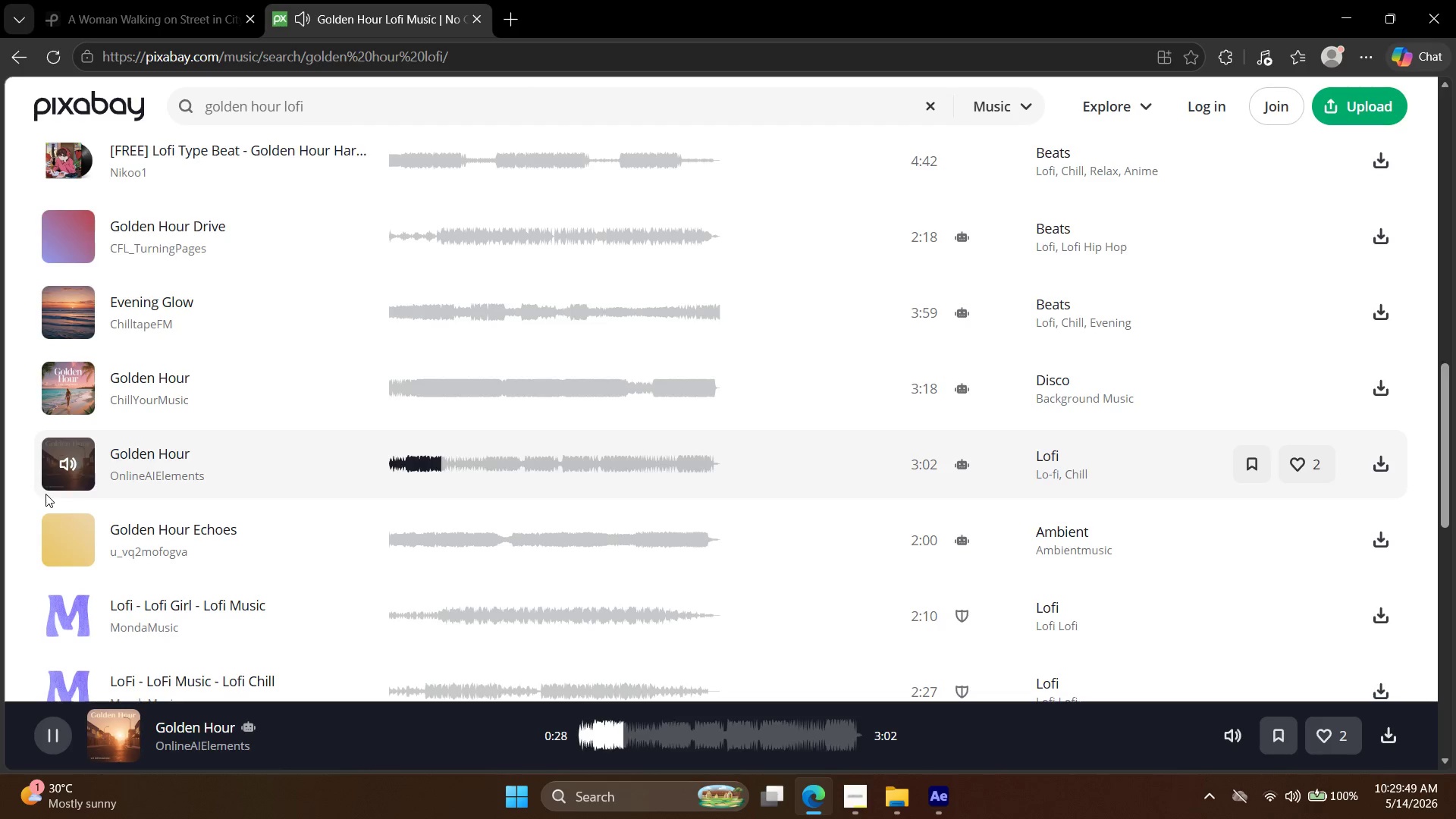 
left_click([67, 395])
 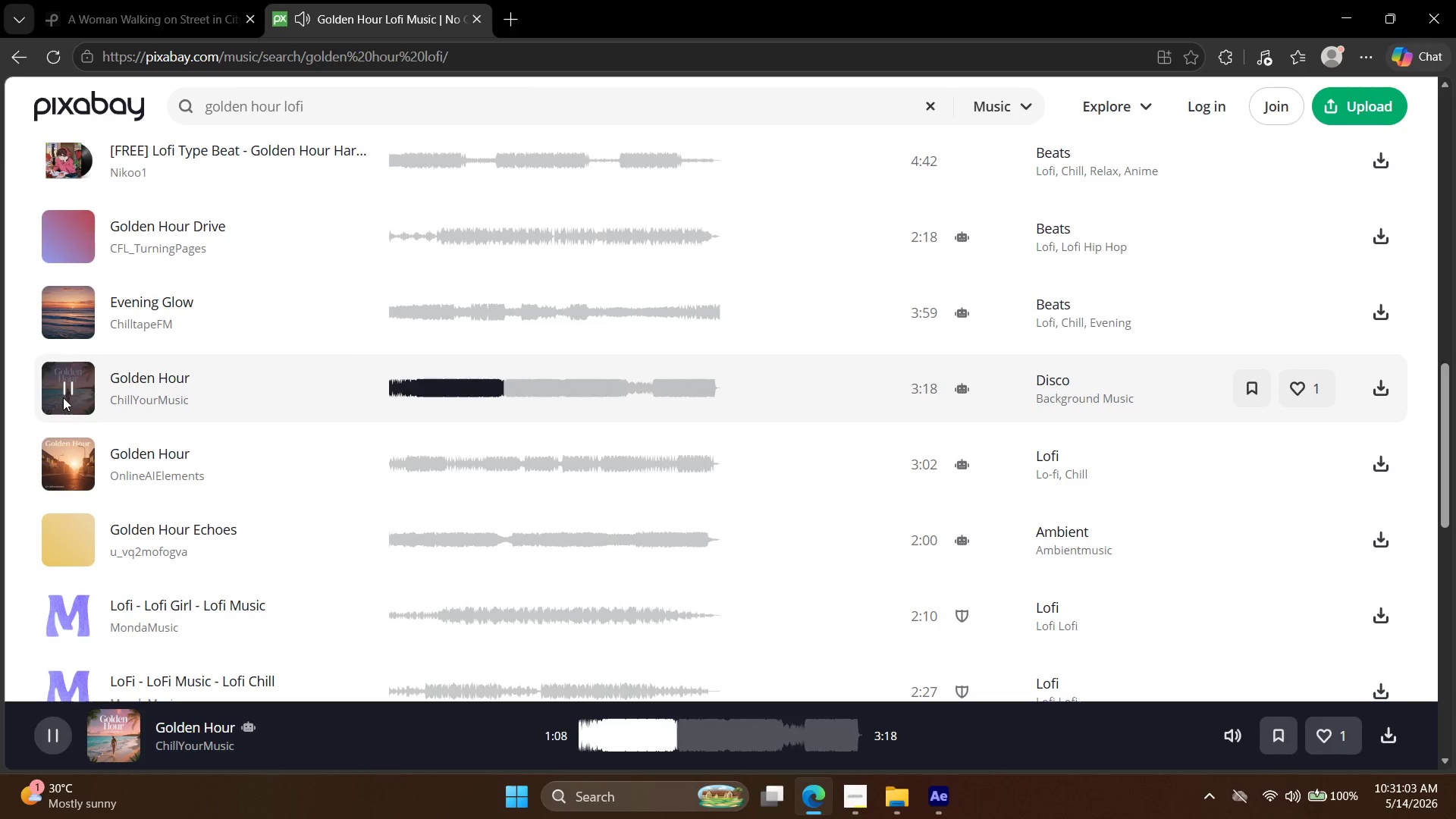 
wait(74.17)
 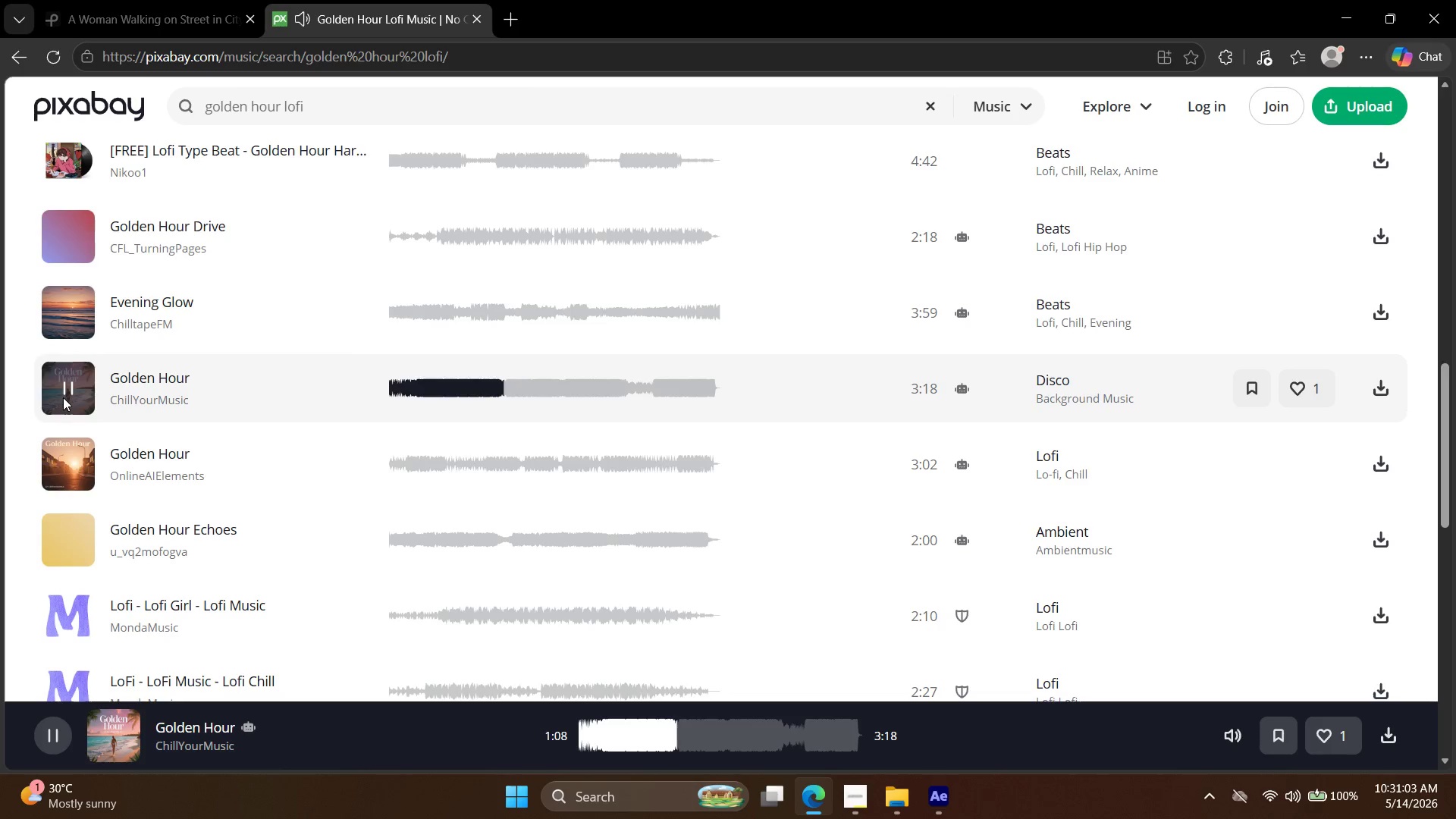 
scroll: coordinate [28, 373], scroll_direction: down, amount: 3.0
 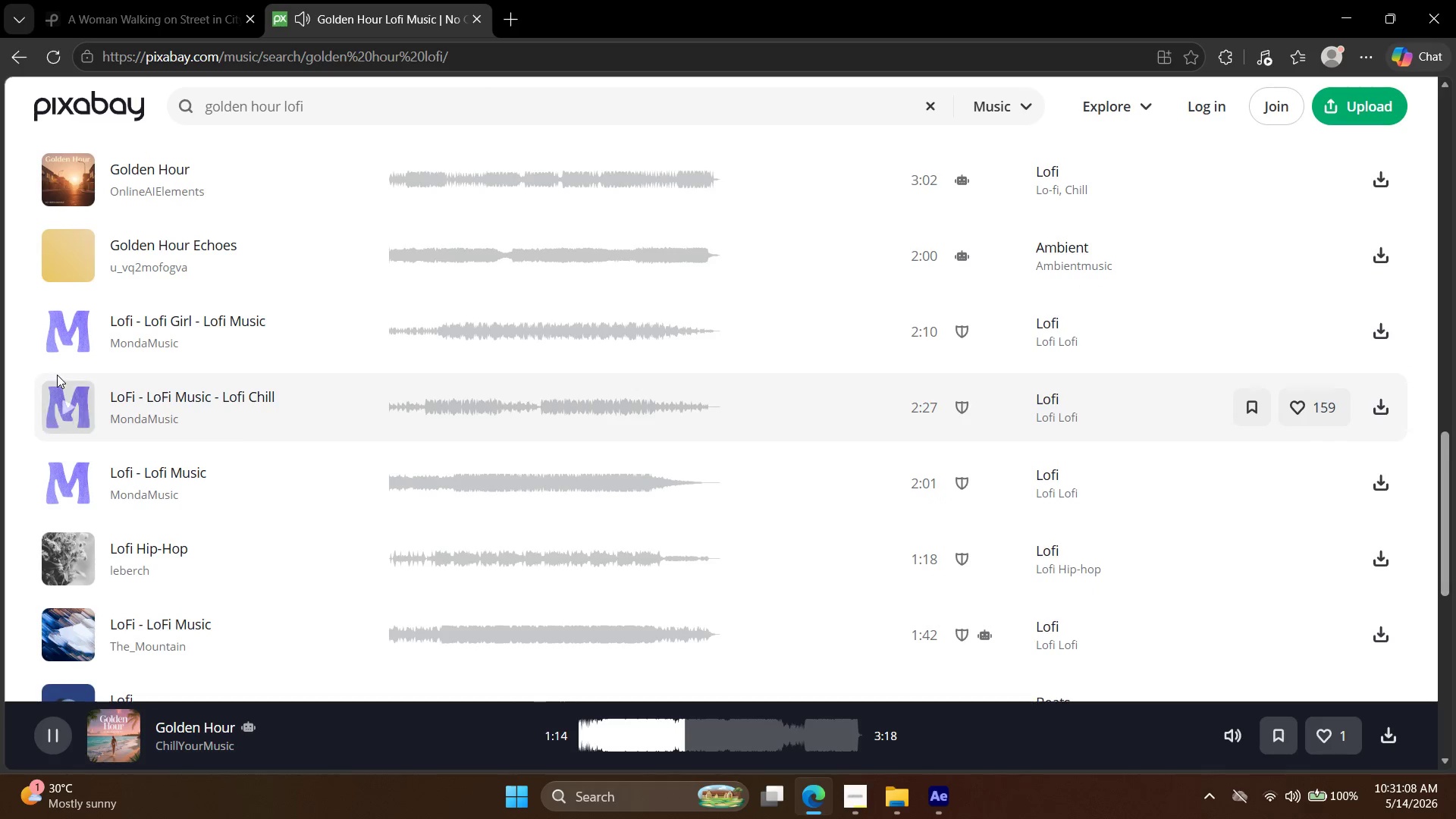 
left_click([57, 375])
 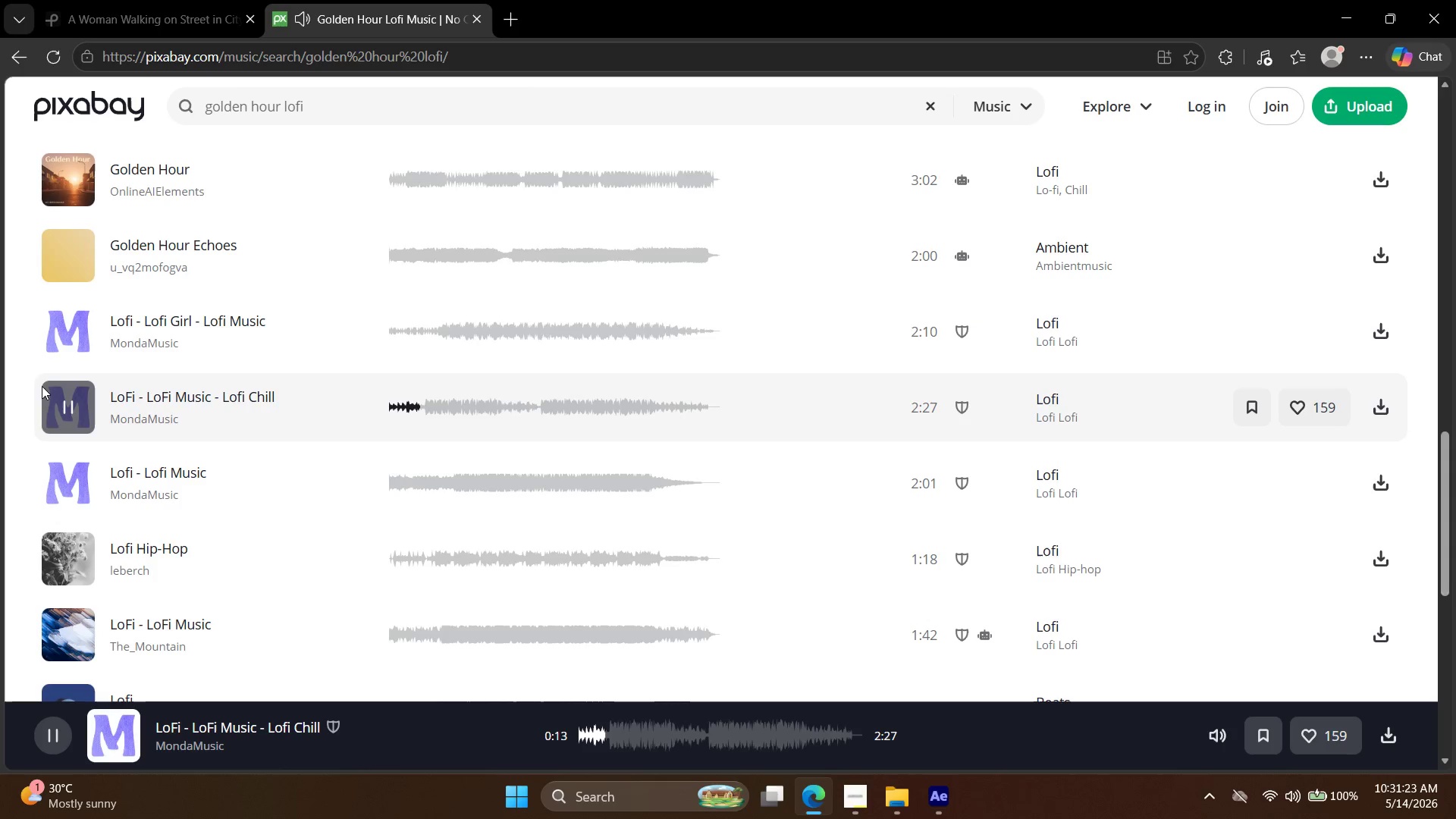 
wait(19.53)
 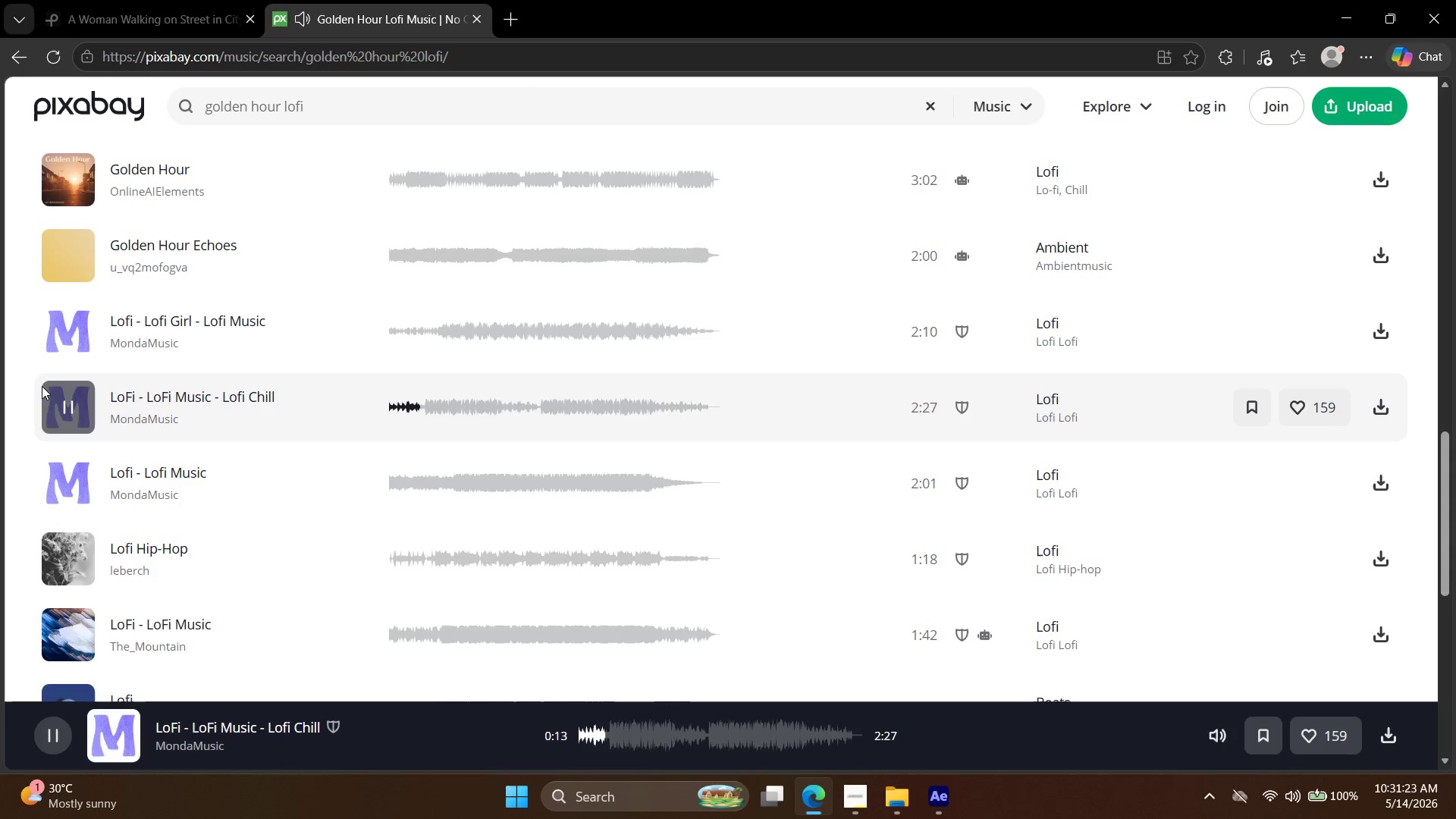 
scroll: coordinate [0, 389], scroll_direction: down, amount: 2.0
 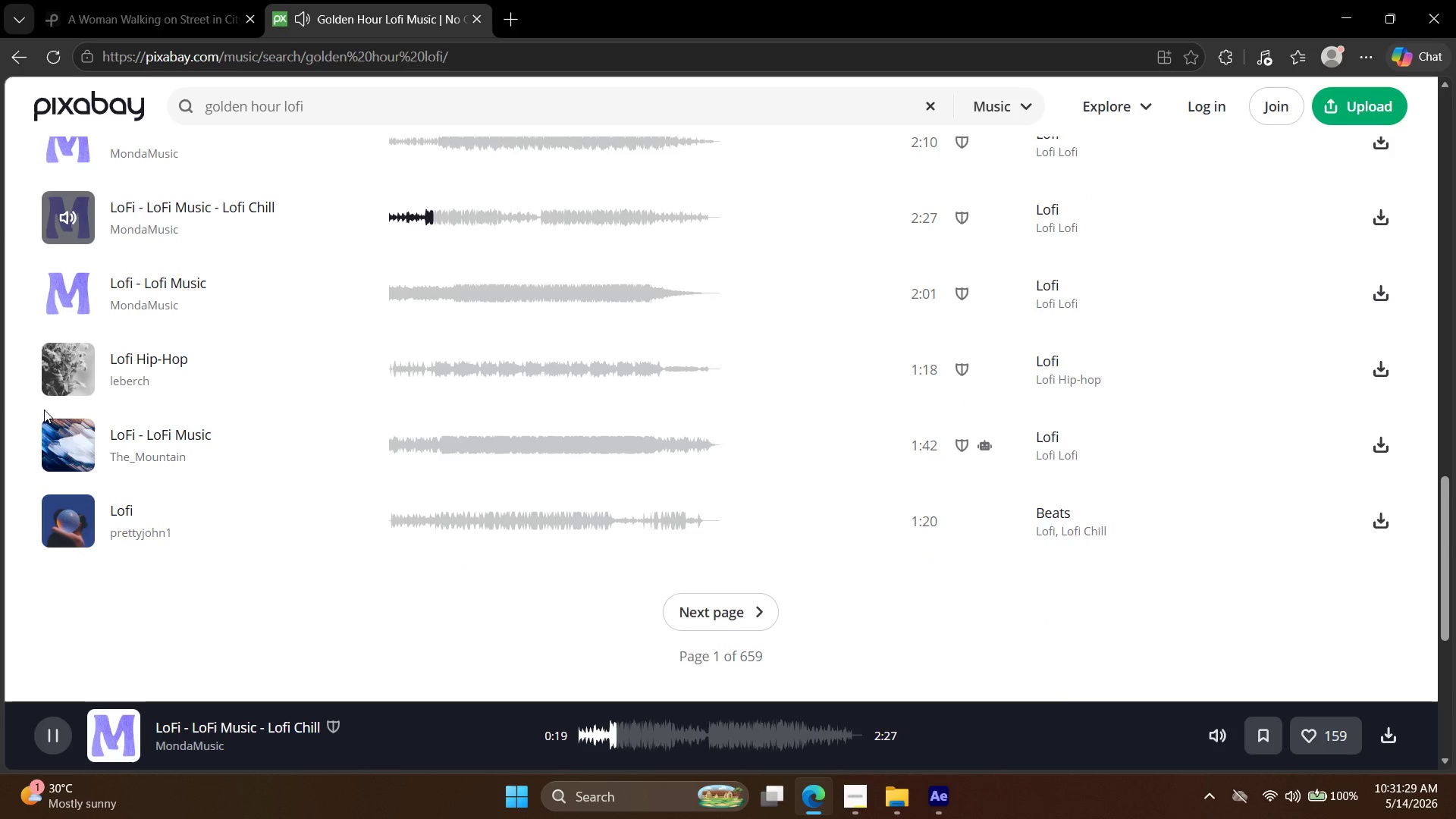 
left_click([61, 456])
 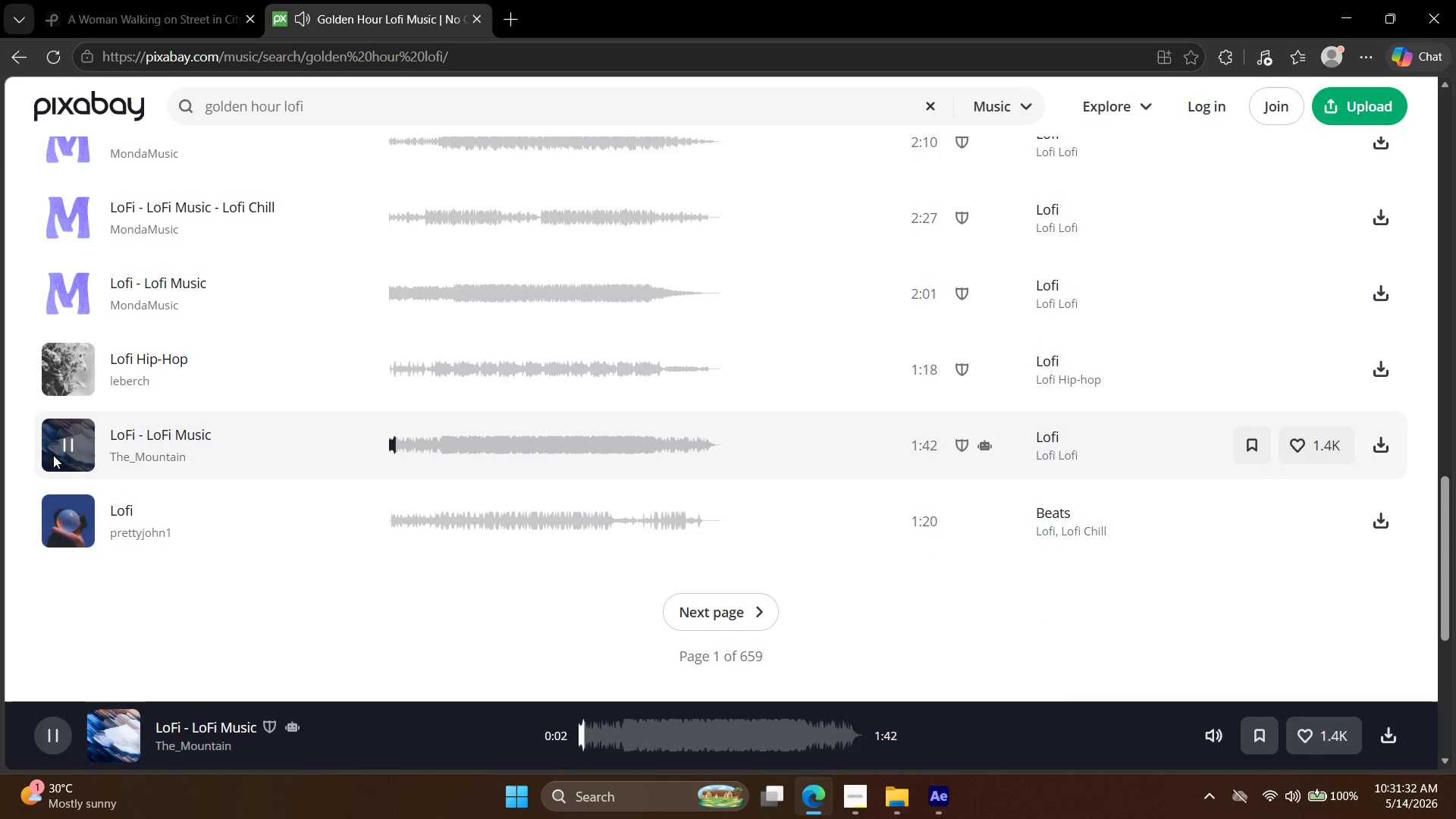 
scroll: coordinate [44, 473], scroll_direction: up, amount: 2.0
 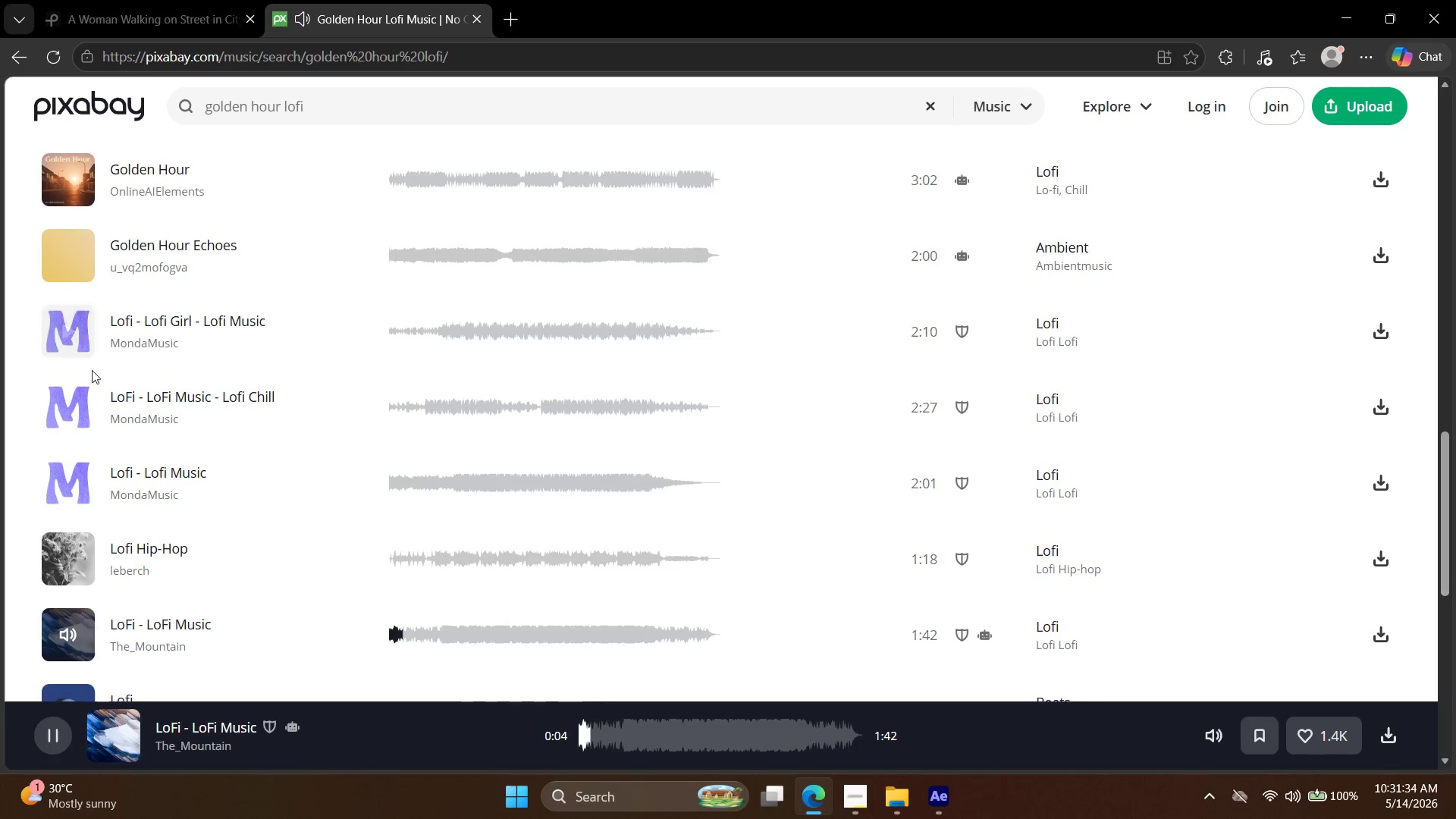 
left_click([82, 362])
 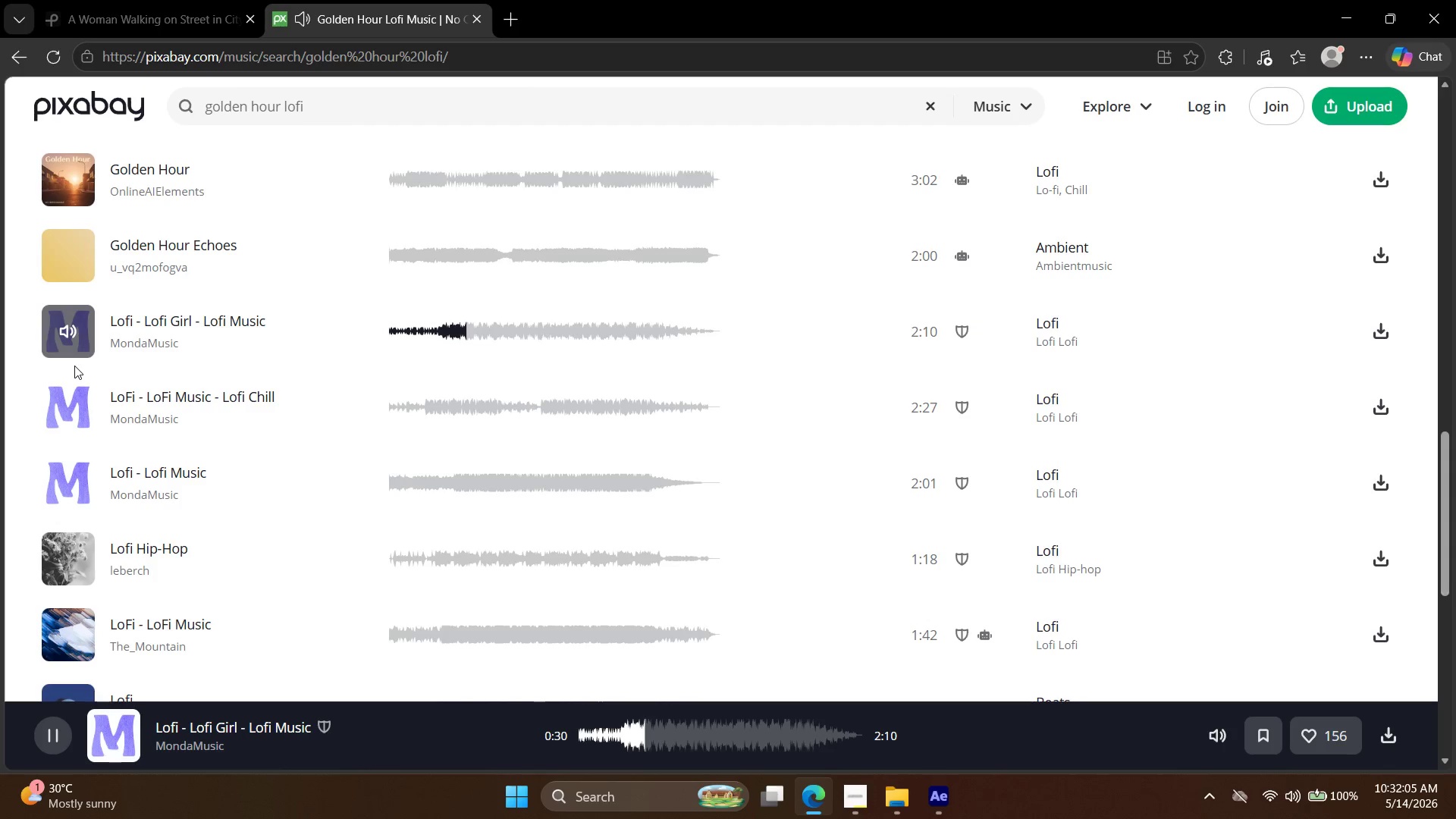 
wait(35.98)
 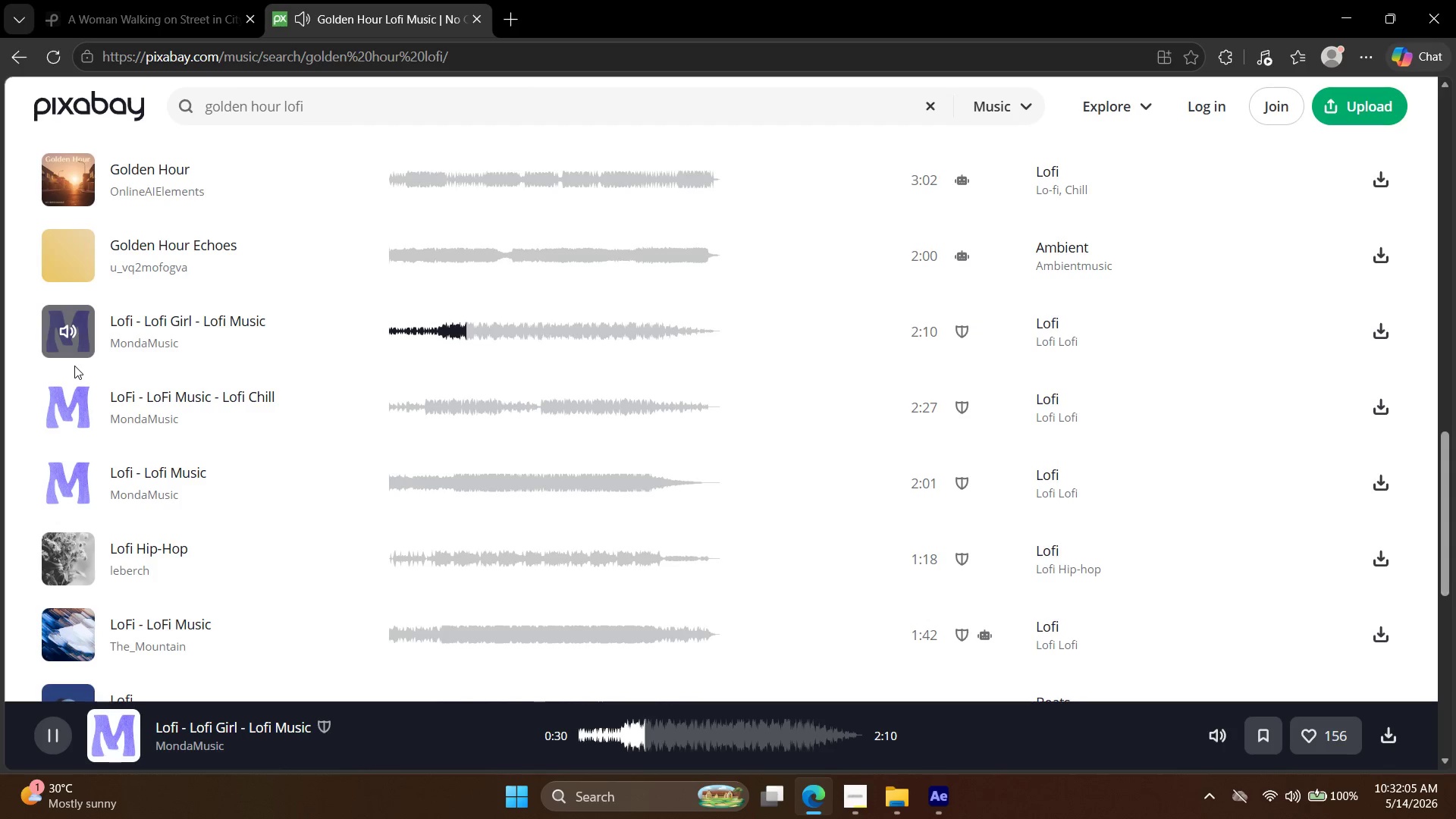 
scroll: coordinate [78, 404], scroll_direction: down, amount: 2.0
 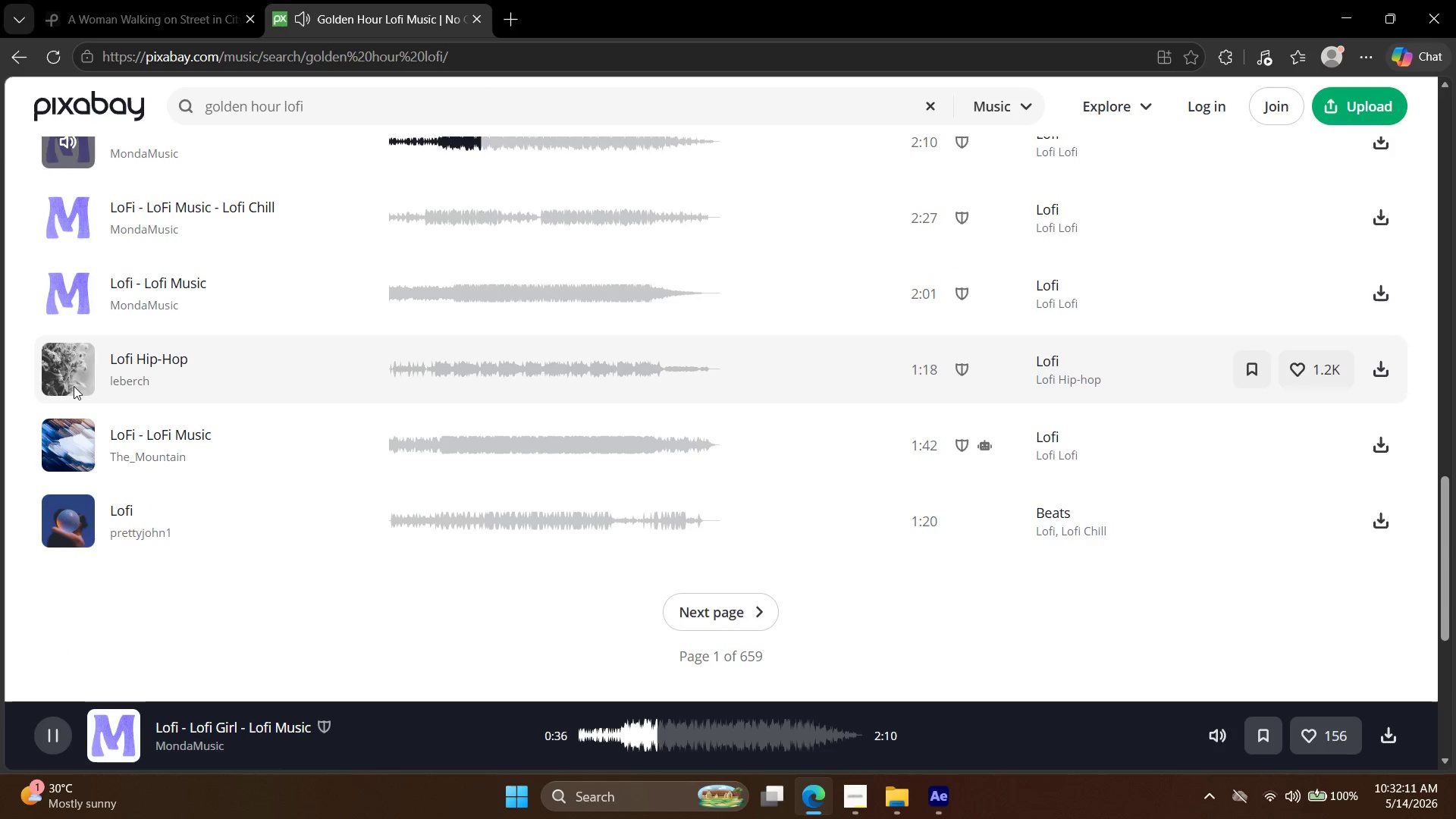 
left_click([78, 376])
 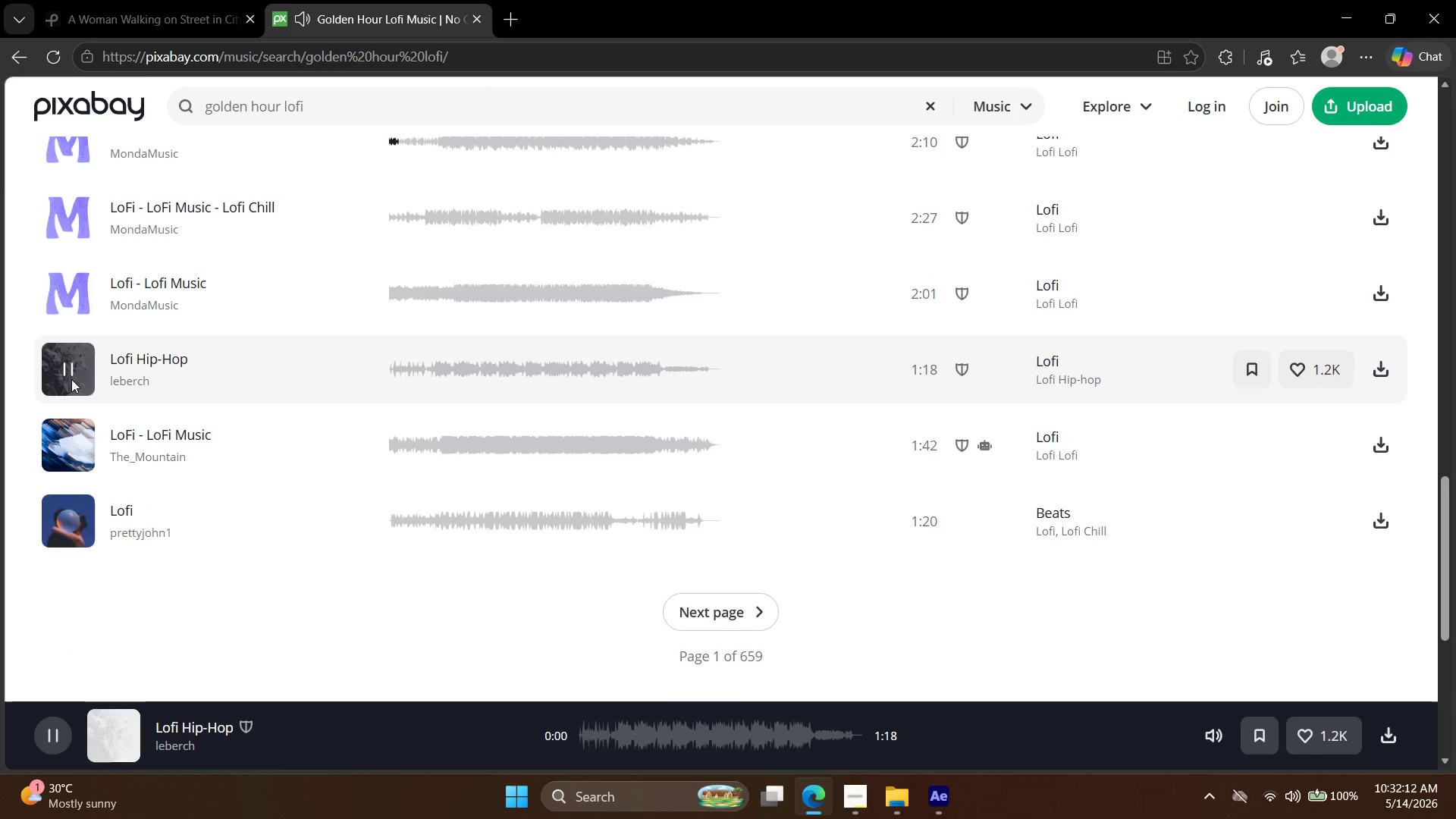 
scroll: coordinate [71, 358], scroll_direction: up, amount: 5.0
 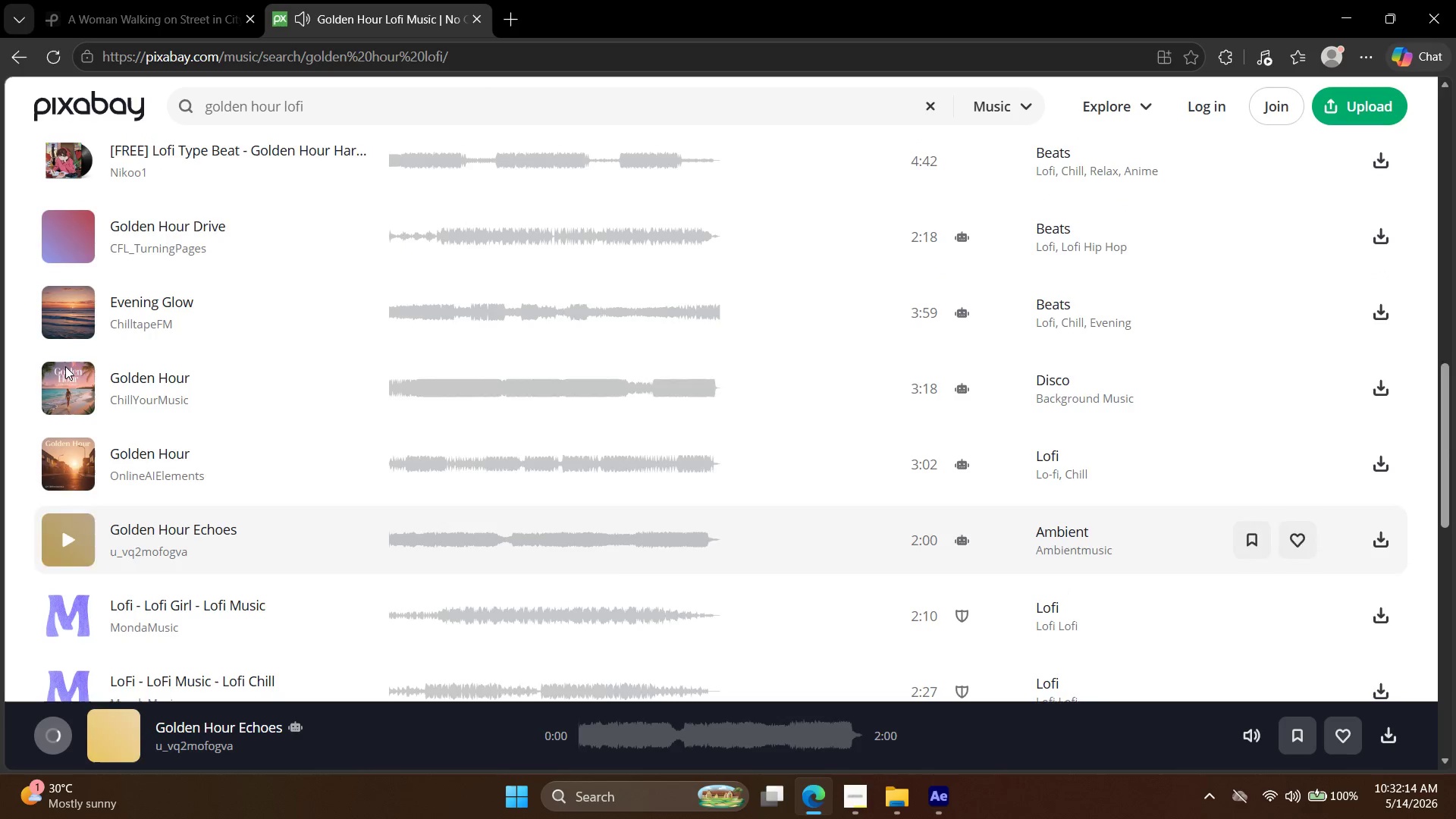 
left_click([61, 382])
 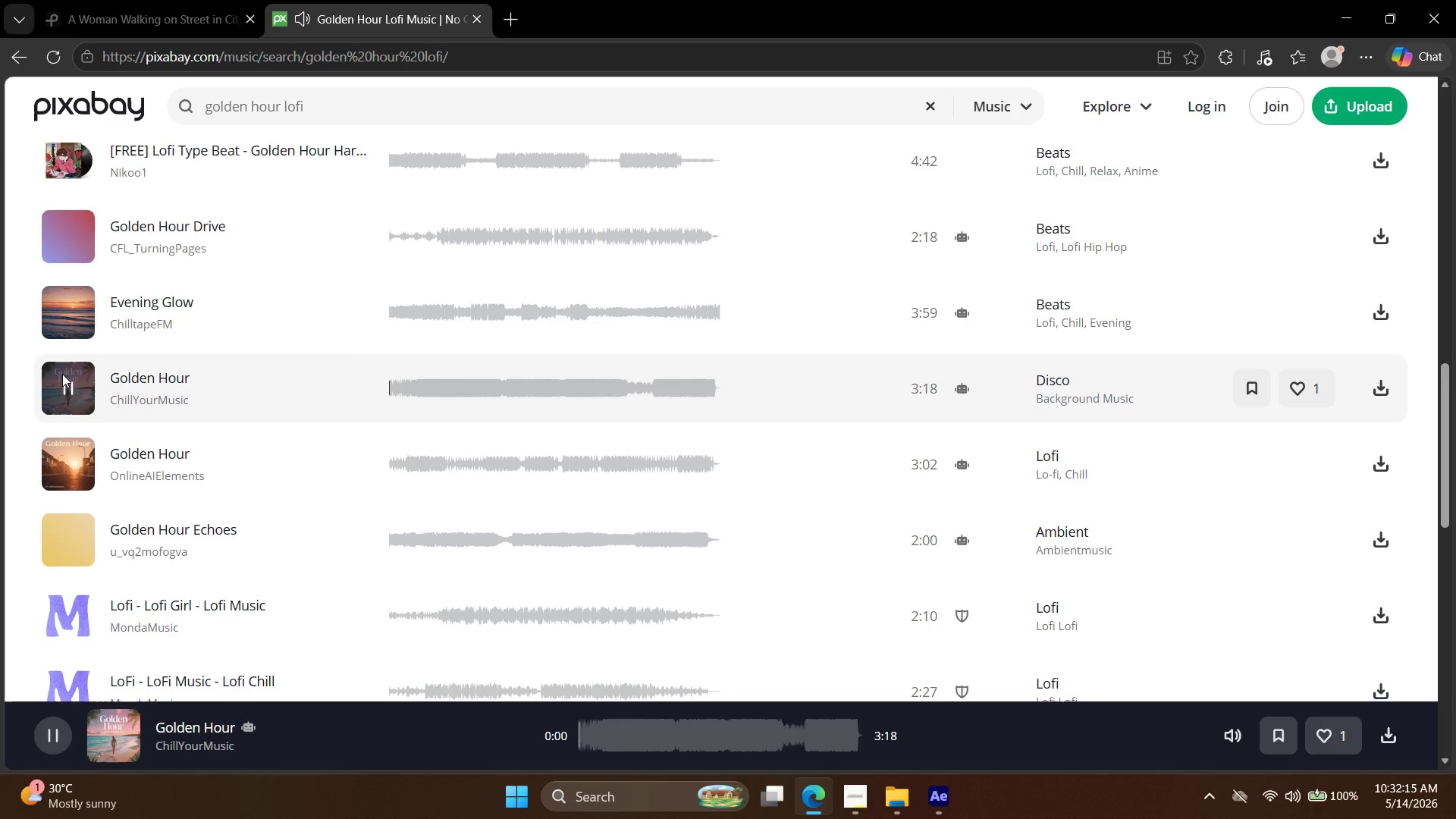 
left_click([60, 382])
 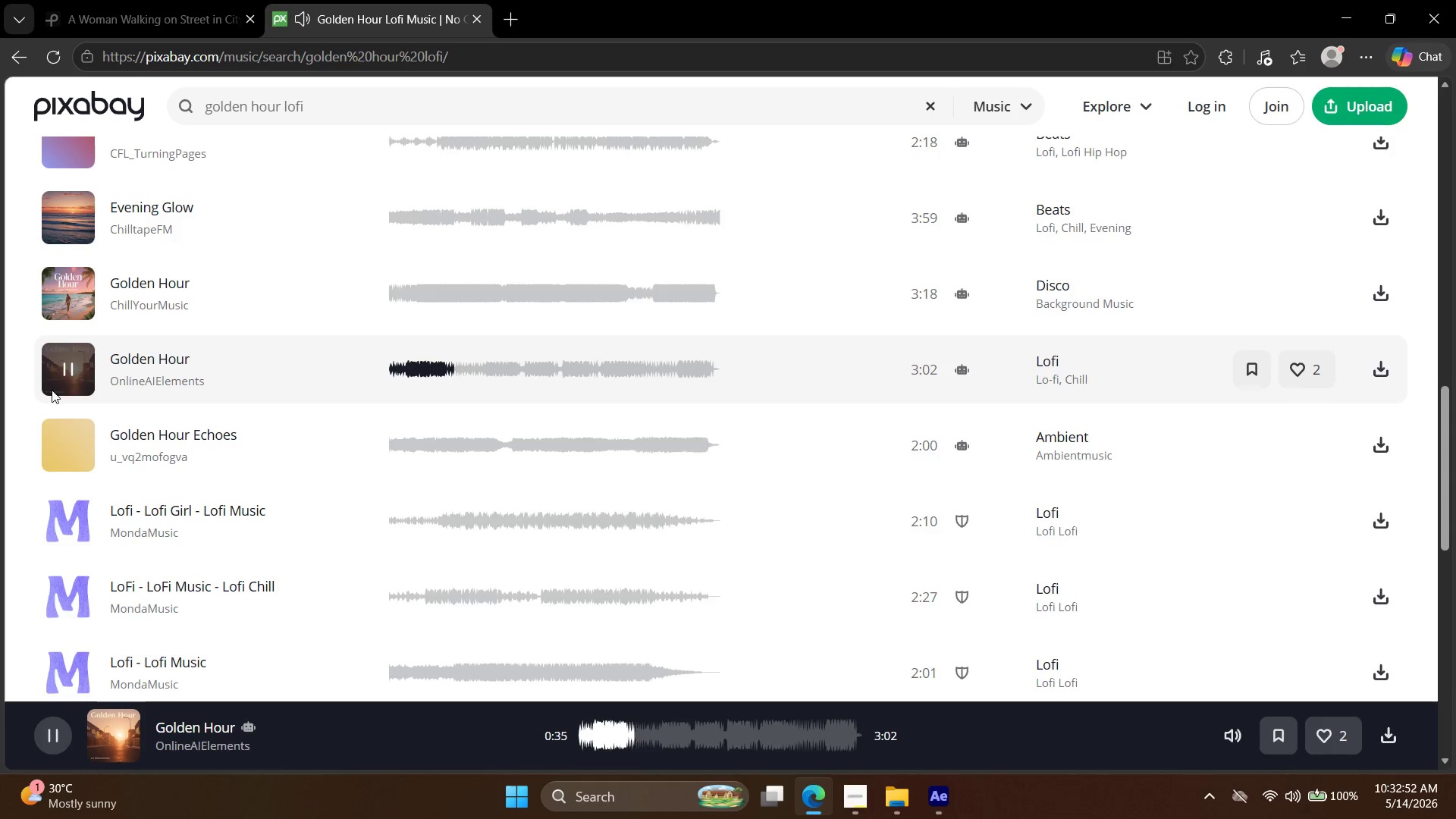 
scroll: coordinate [64, 374], scroll_direction: down, amount: 1.0
 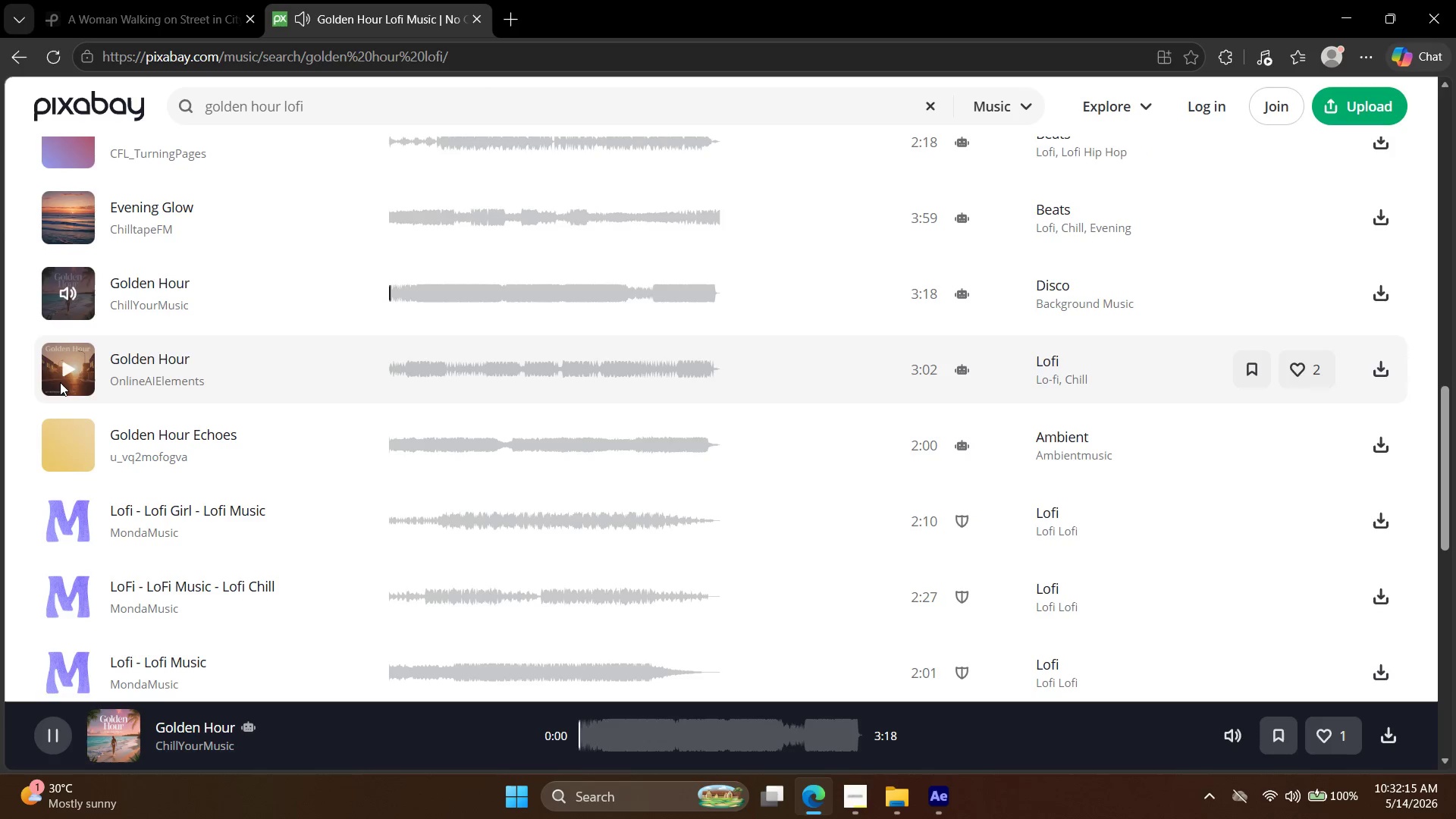 
wait(41.32)
 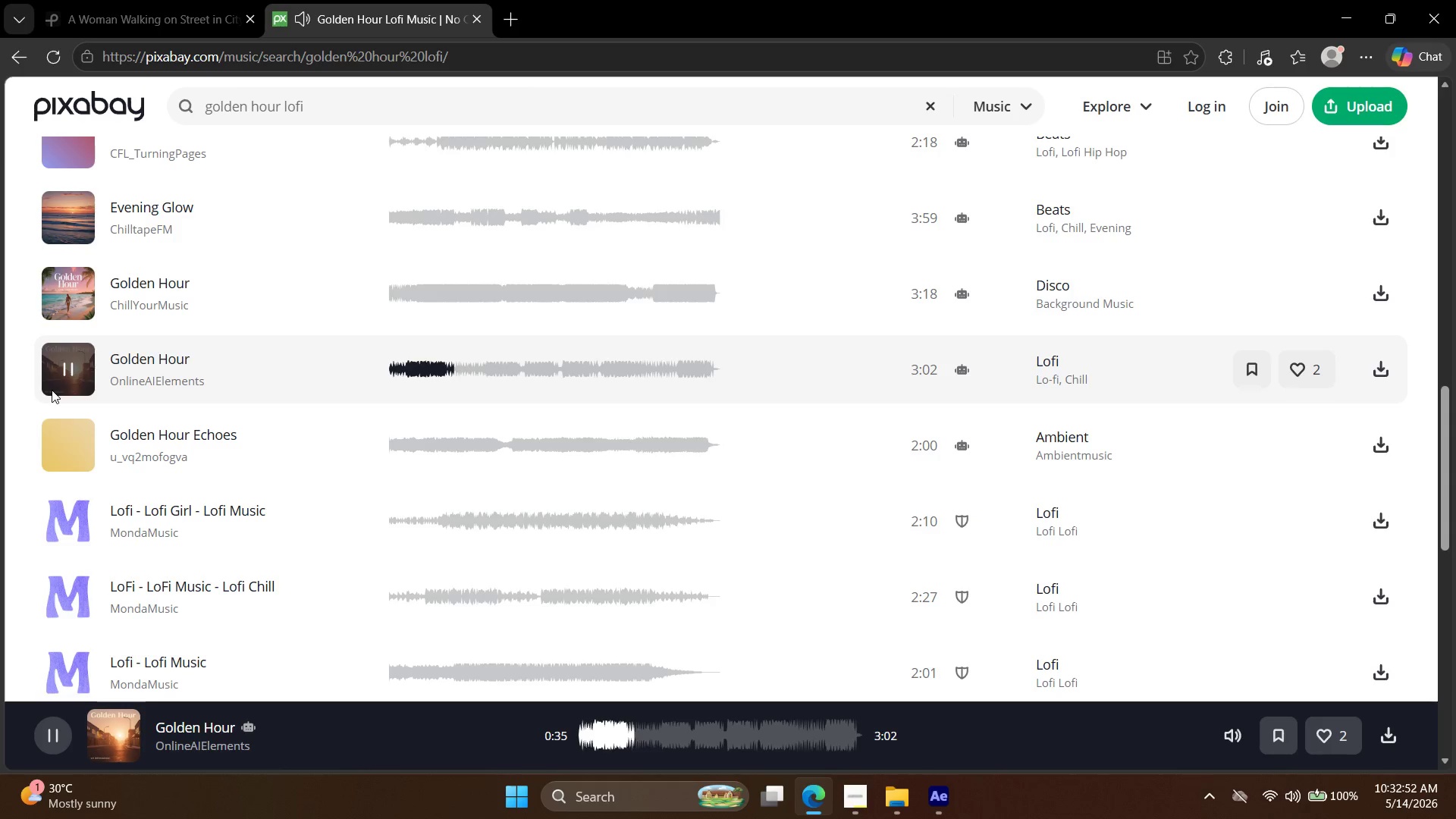 
scroll: coordinate [0, 360], scroll_direction: down, amount: 1.0
 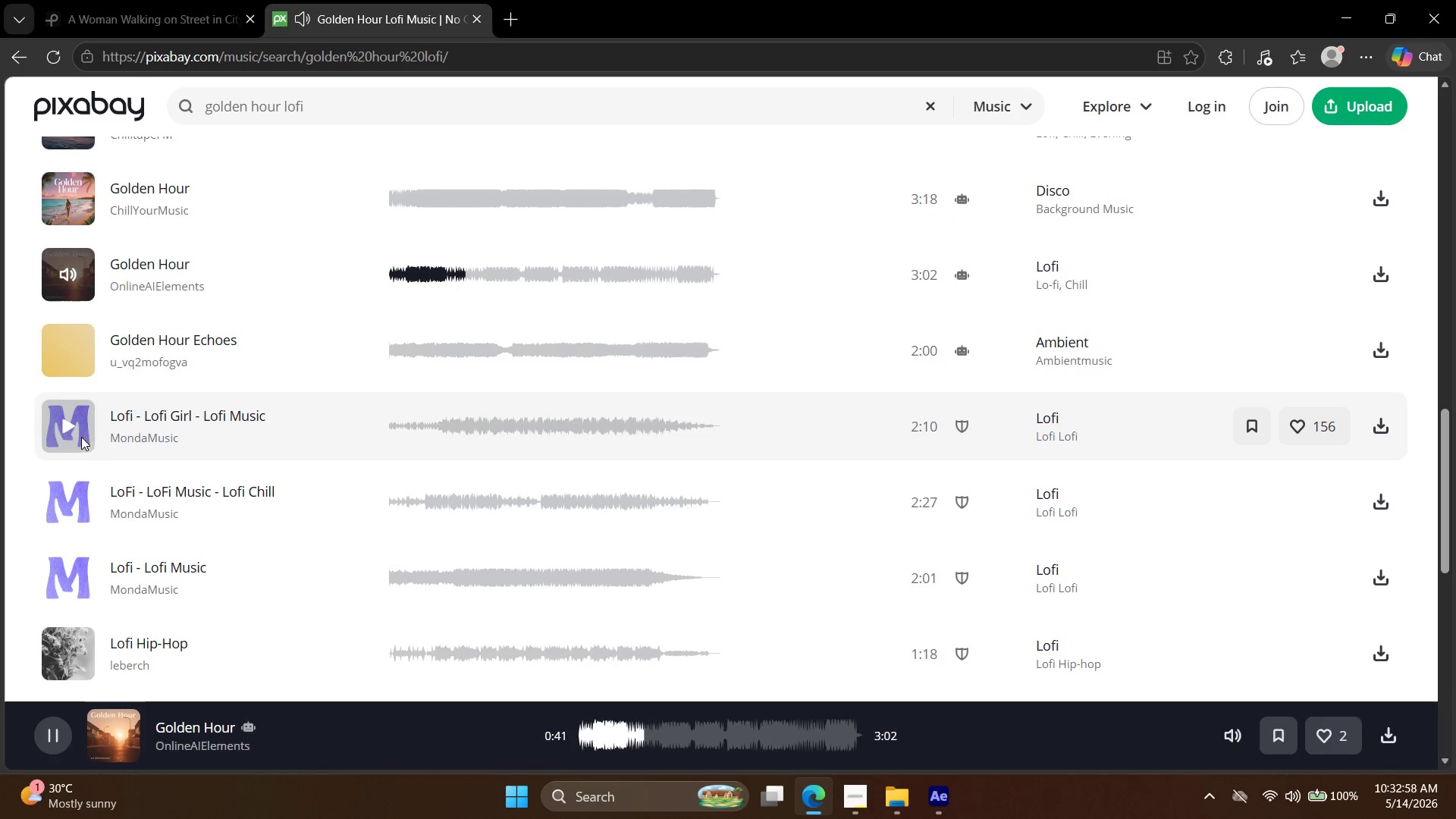 
left_click([70, 435])
 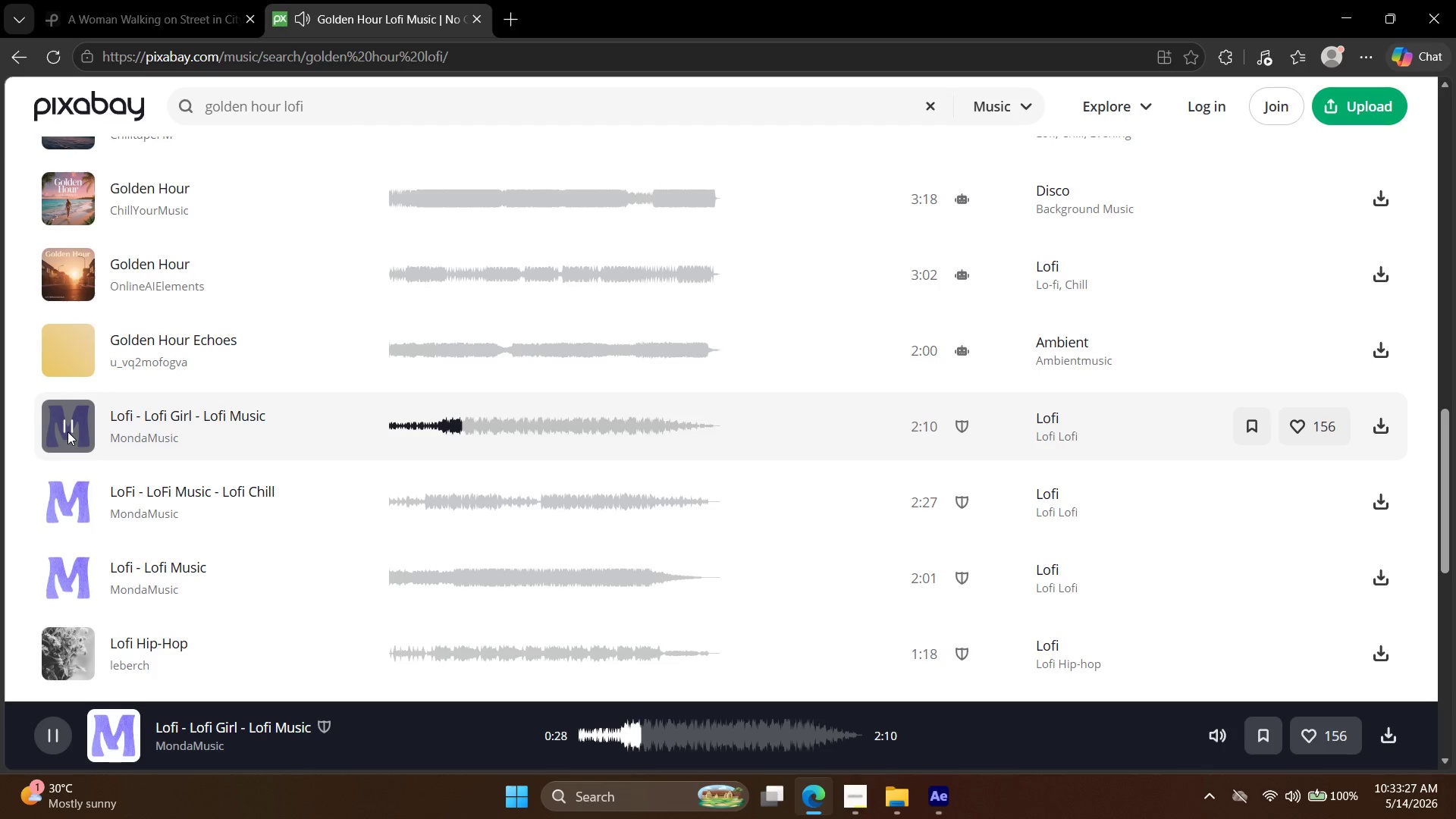 
wait(34.25)
 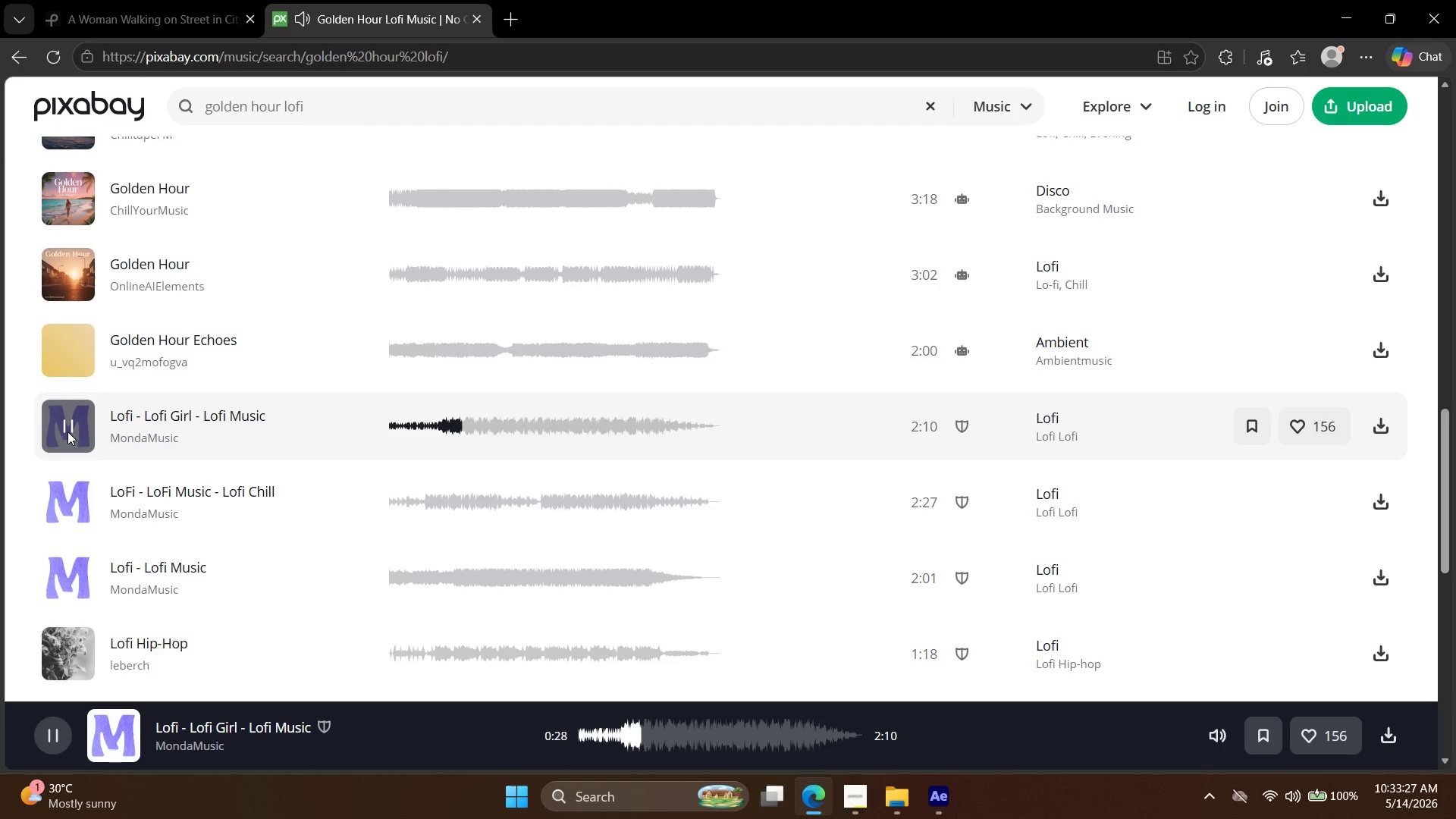 
left_click([1265, 120])
 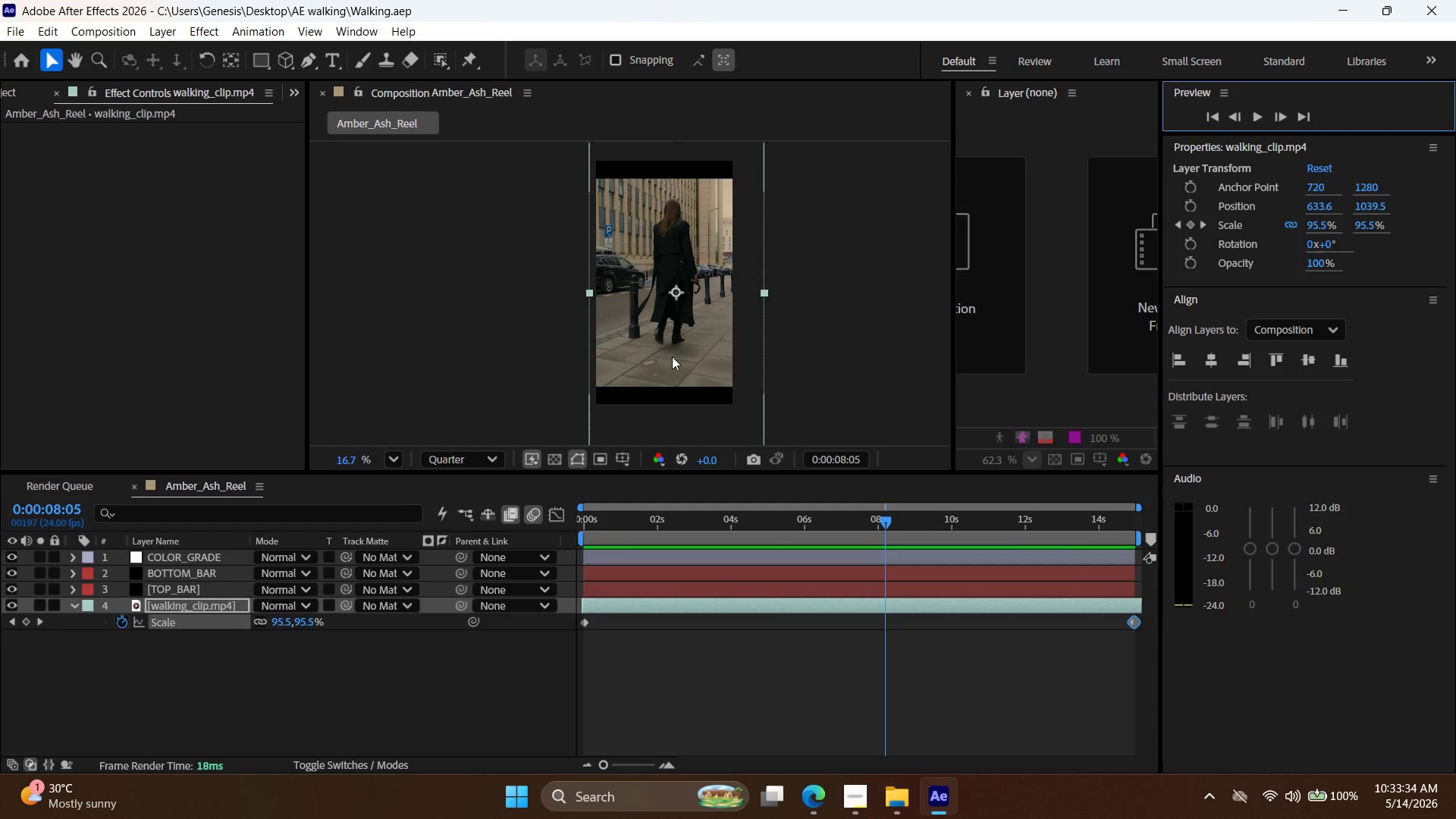 
key(Alt+AltLeft)
 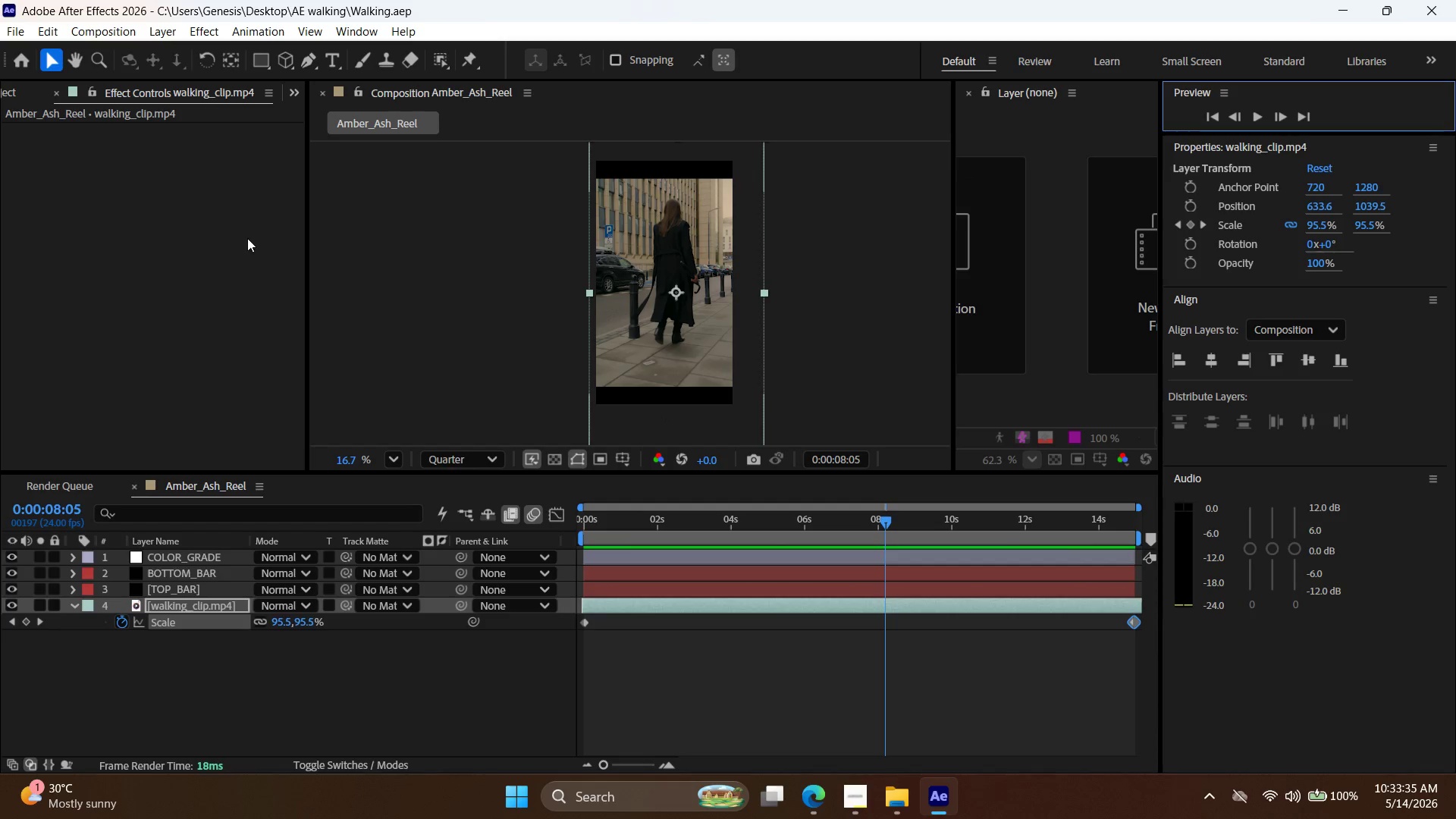 
key(Control+ControlLeft)
 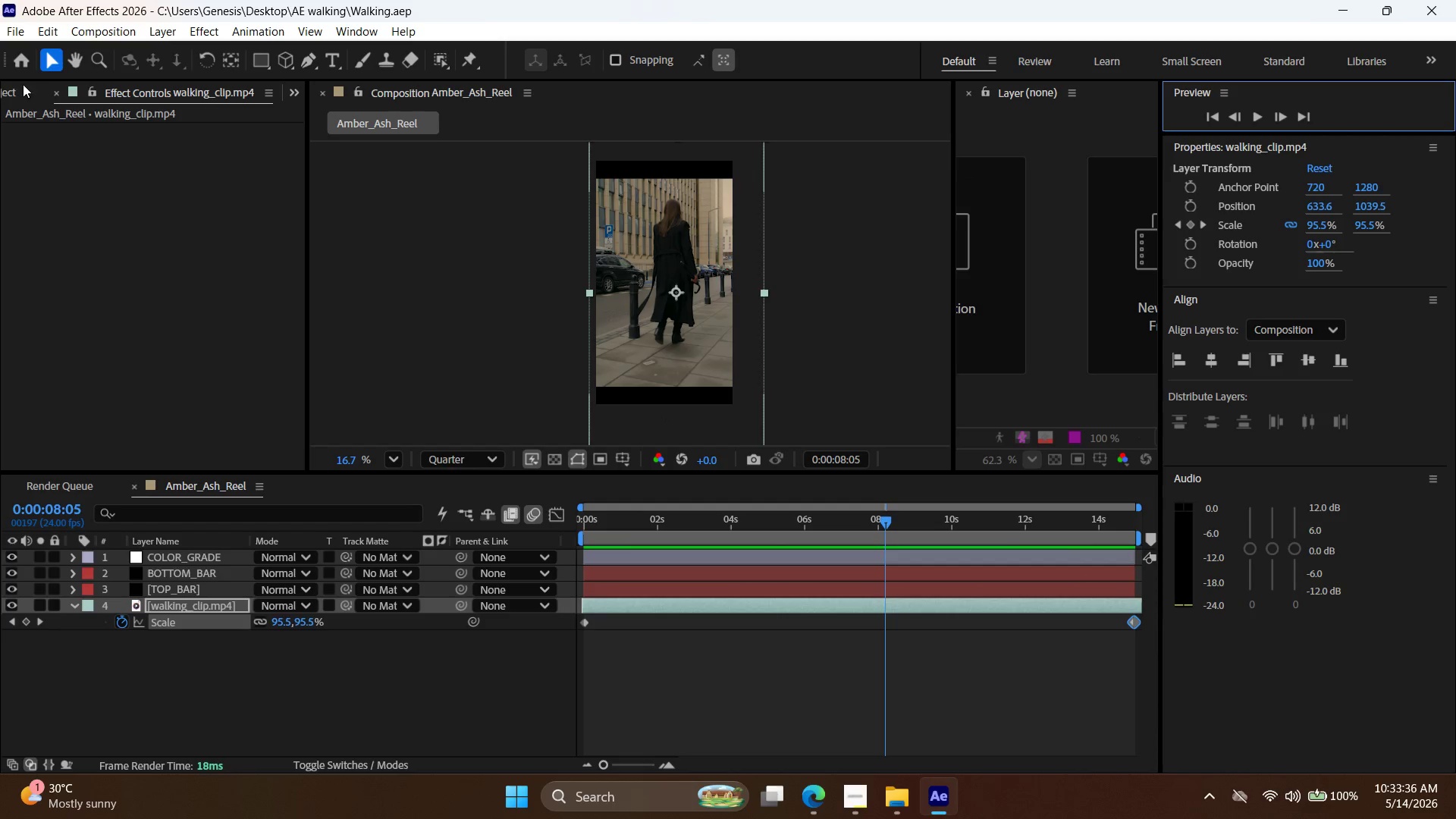 
left_click([11, 89])
 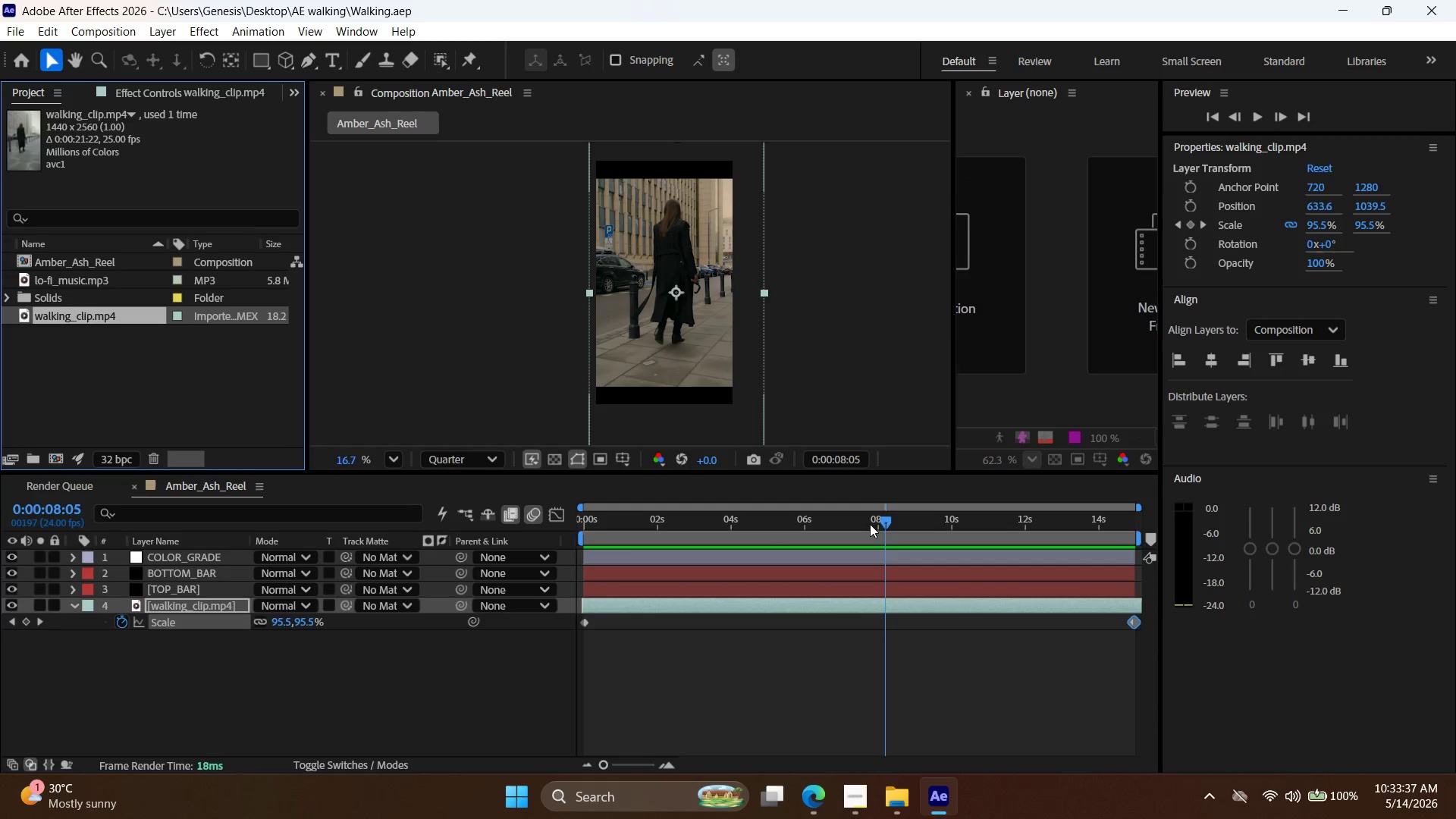 
left_click_drag(start_coordinate=[886, 521], to_coordinate=[570, 559])
 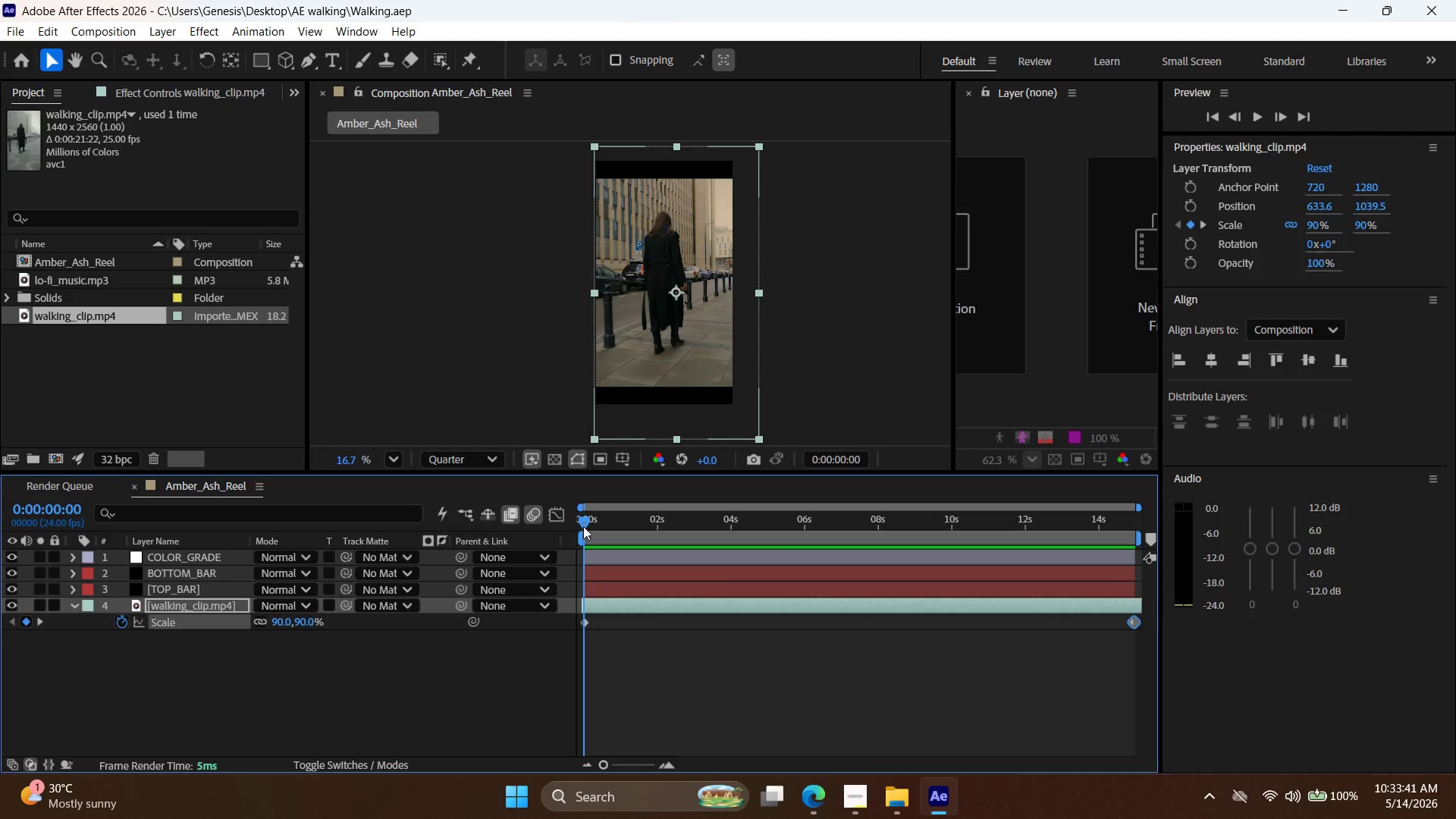 
left_click_drag(start_coordinate=[585, 516], to_coordinate=[604, 520])
 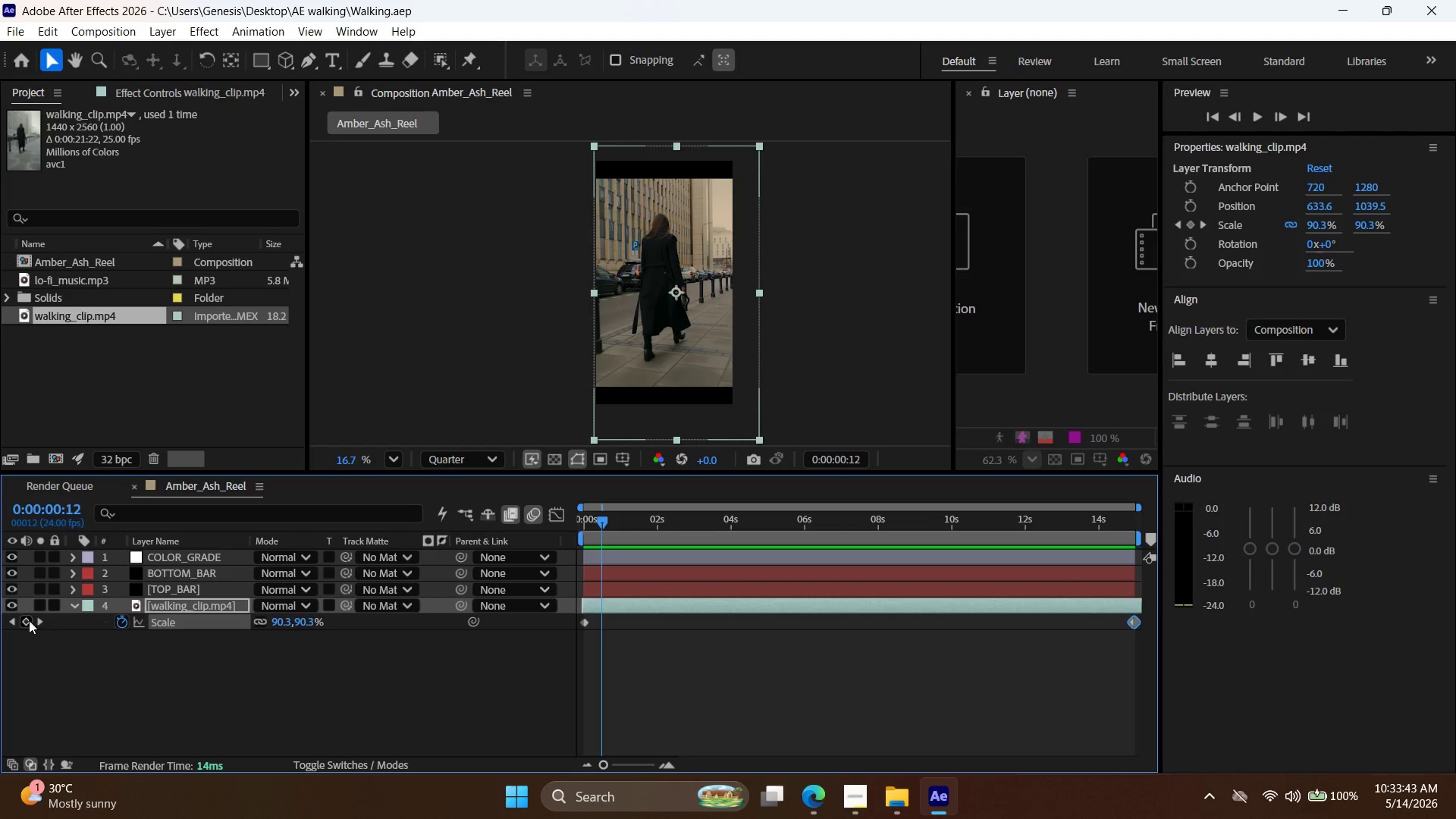 
left_click([26, 621])
 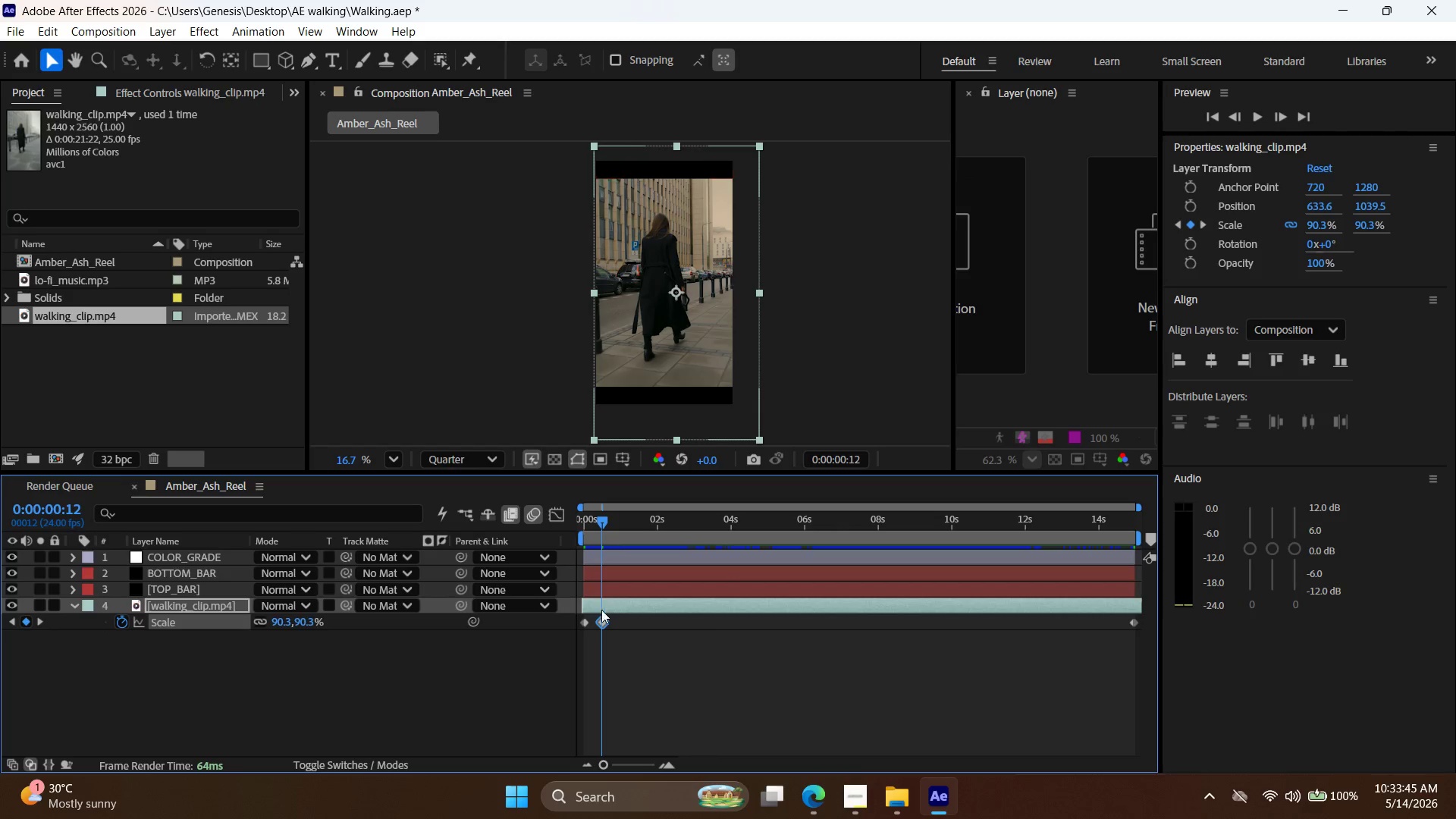 
left_click_drag(start_coordinate=[602, 626], to_coordinate=[623, 625])
 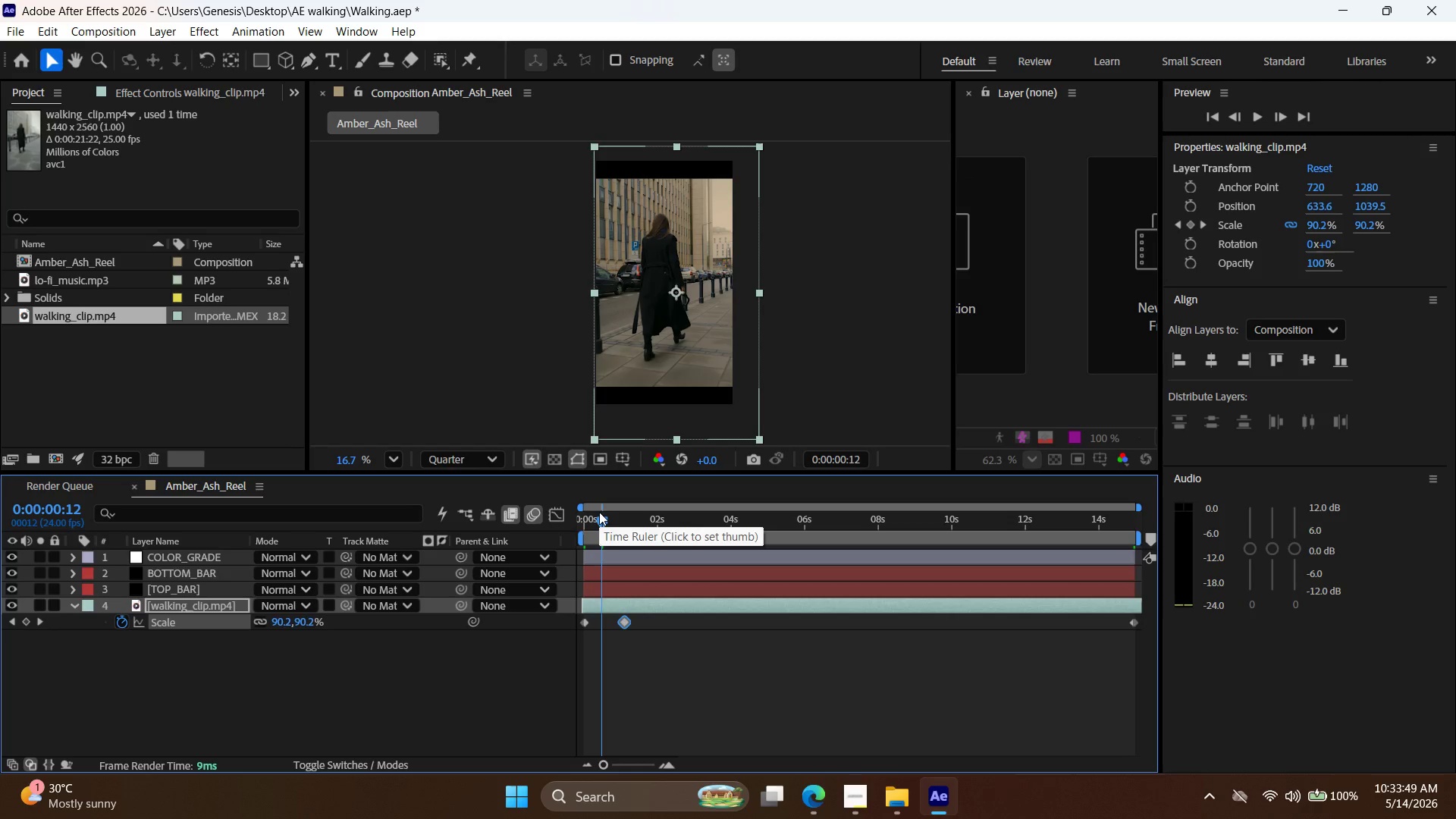 
left_click_drag(start_coordinate=[607, 522], to_coordinate=[1084, 576])
 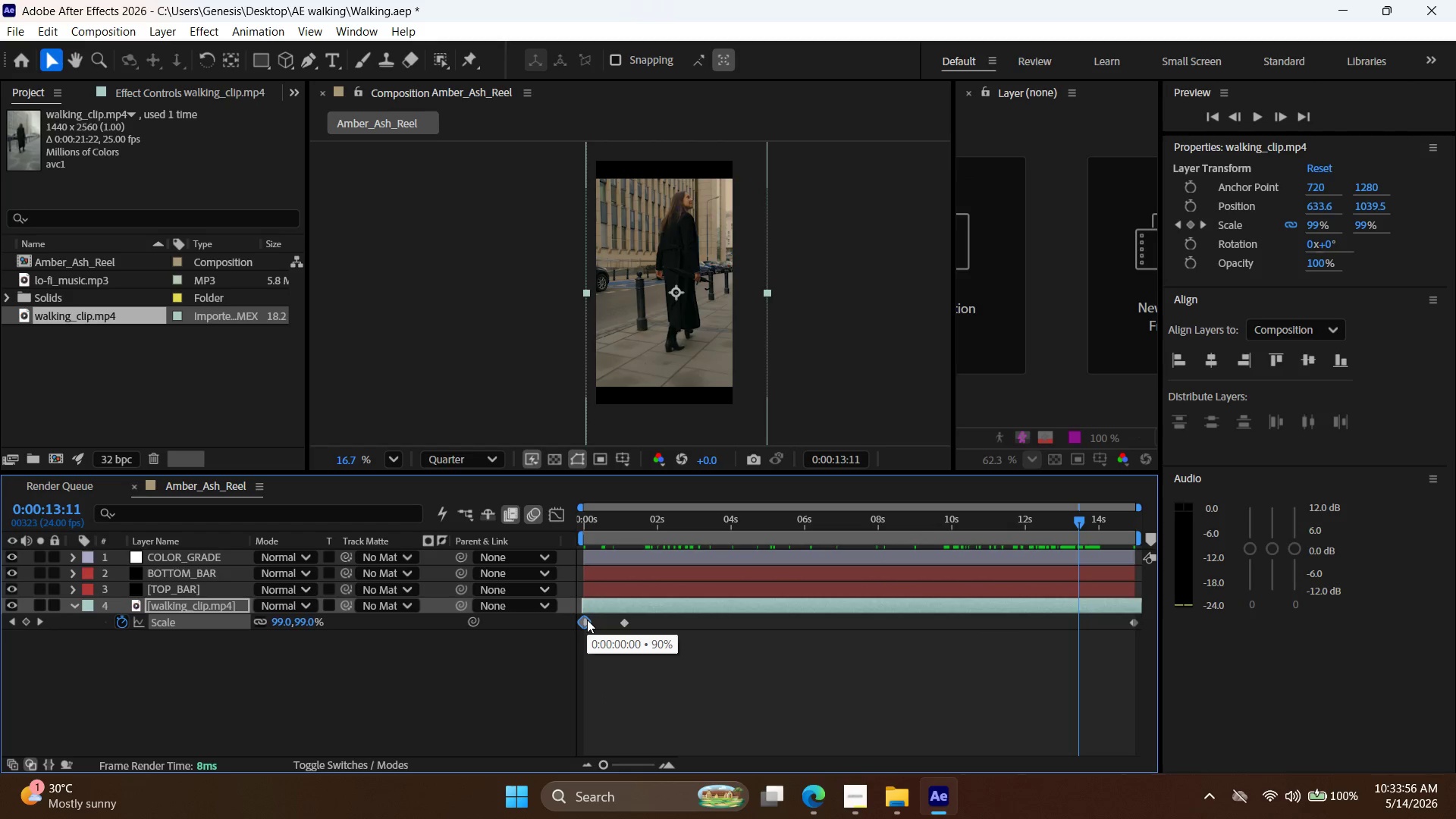 
left_click([587, 620])
 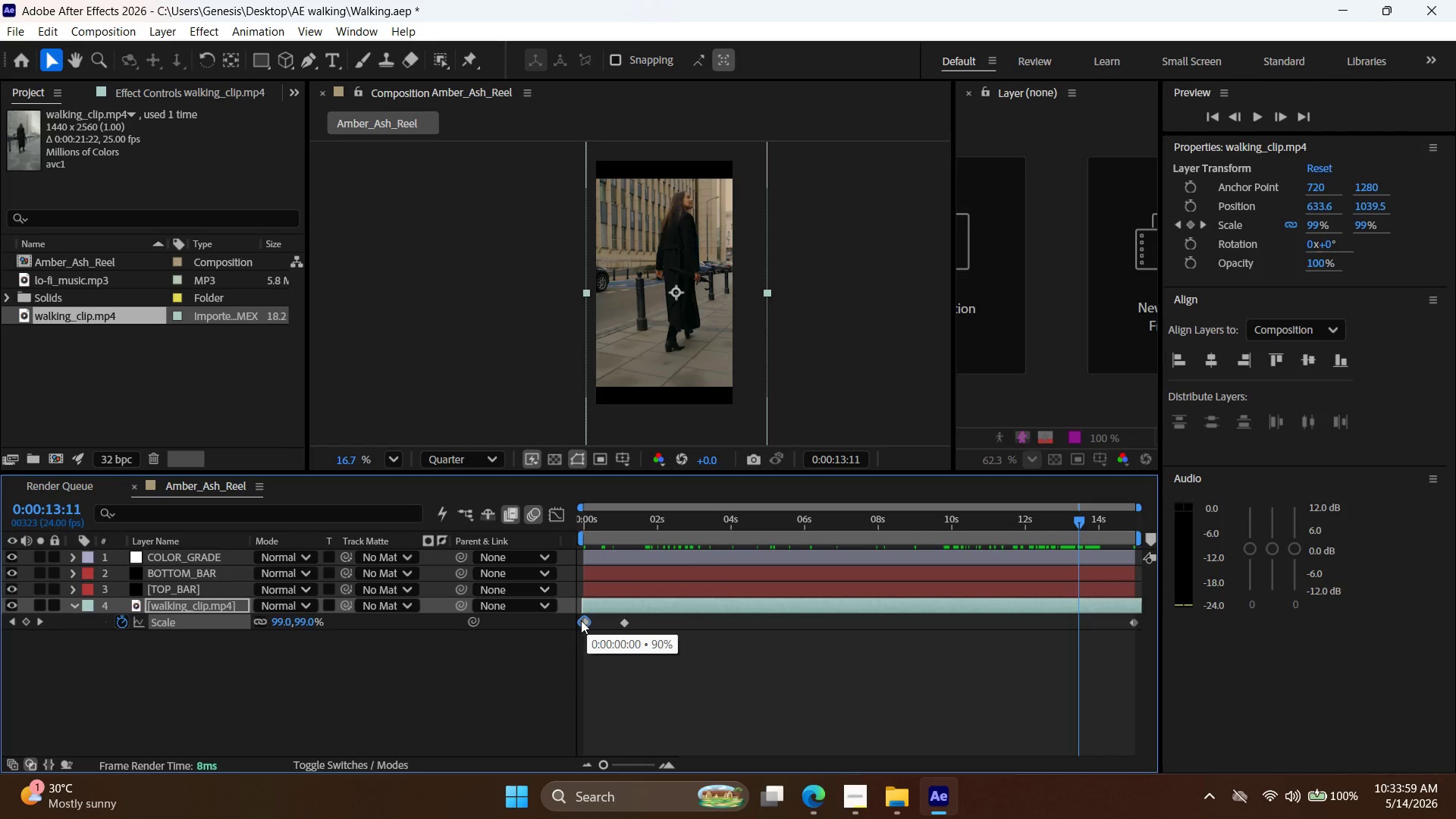 
key(Control+Z)
 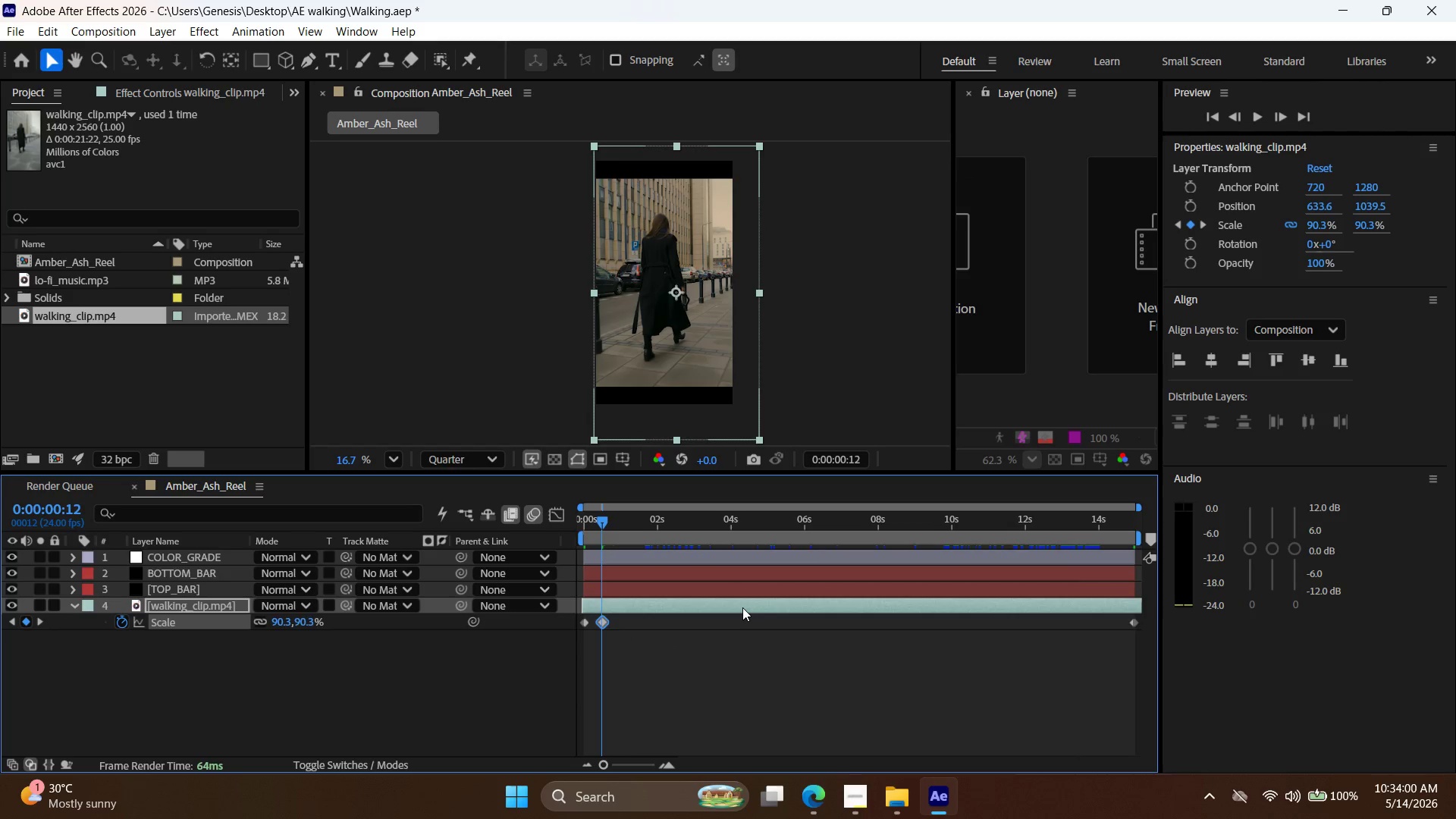 
key(Control+Z)
 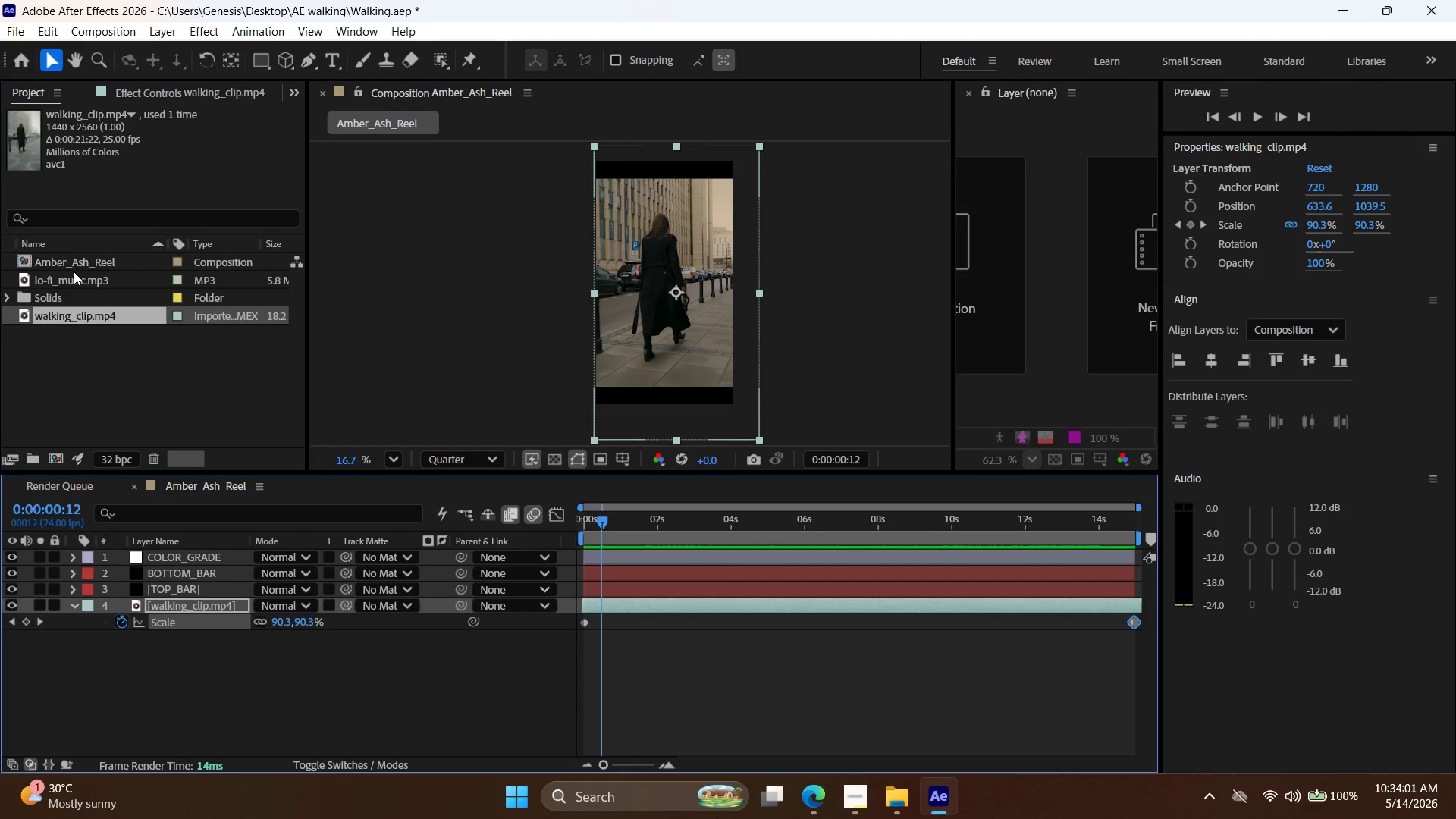 
left_click([74, 283])
 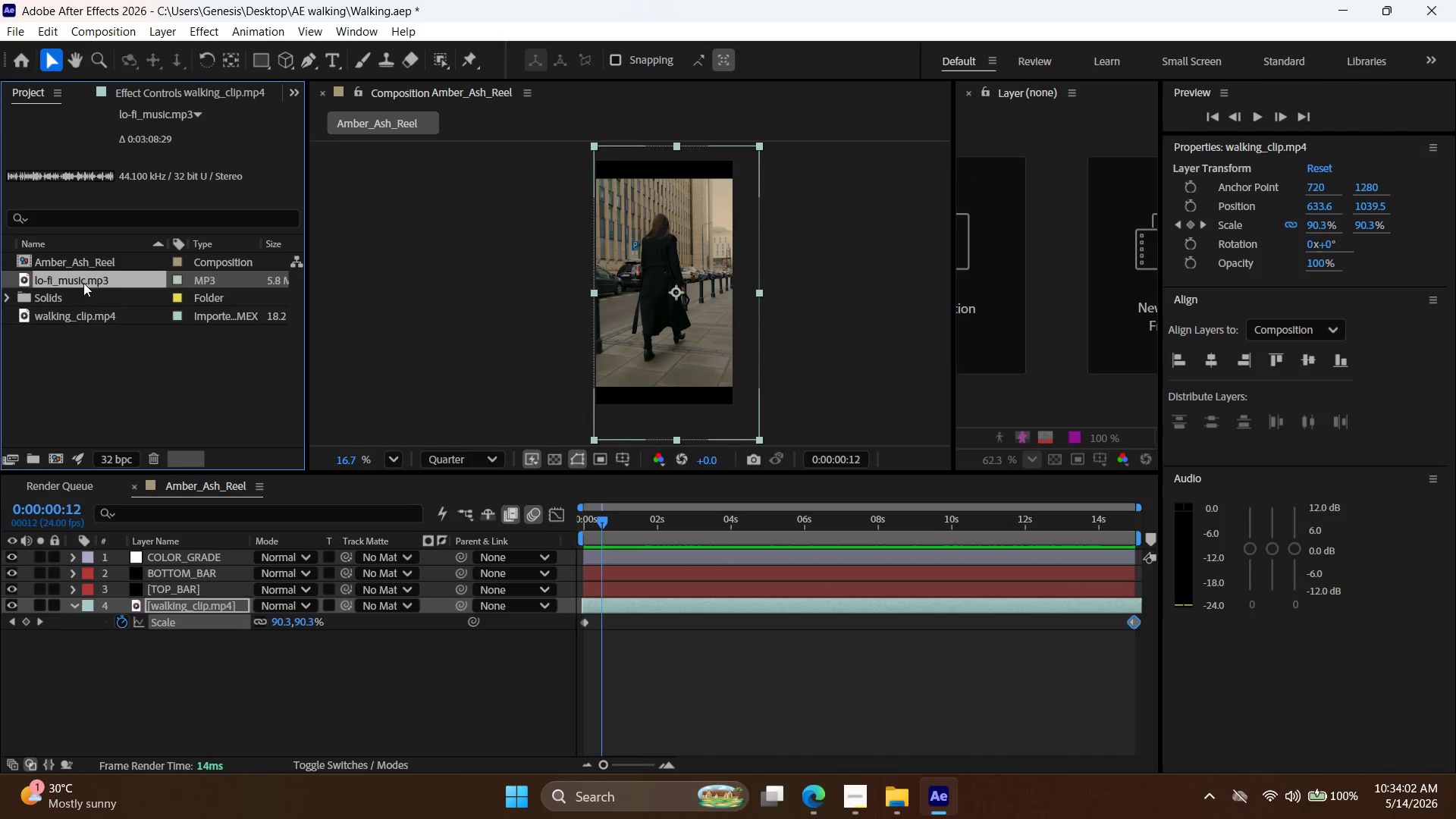 
left_click_drag(start_coordinate=[83, 282], to_coordinate=[774, 649])
 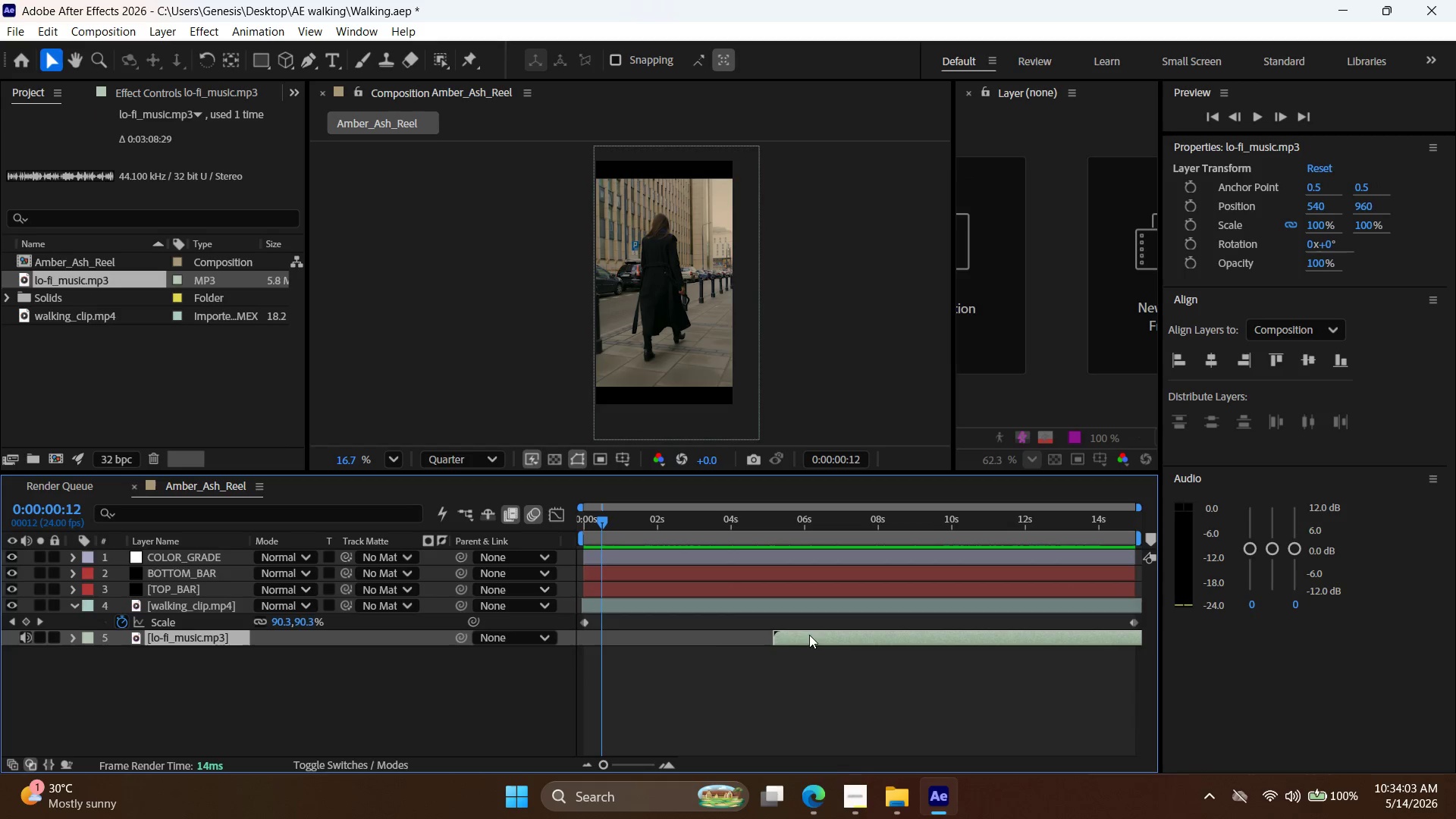 
left_click_drag(start_coordinate=[805, 635], to_coordinate=[612, 639])
 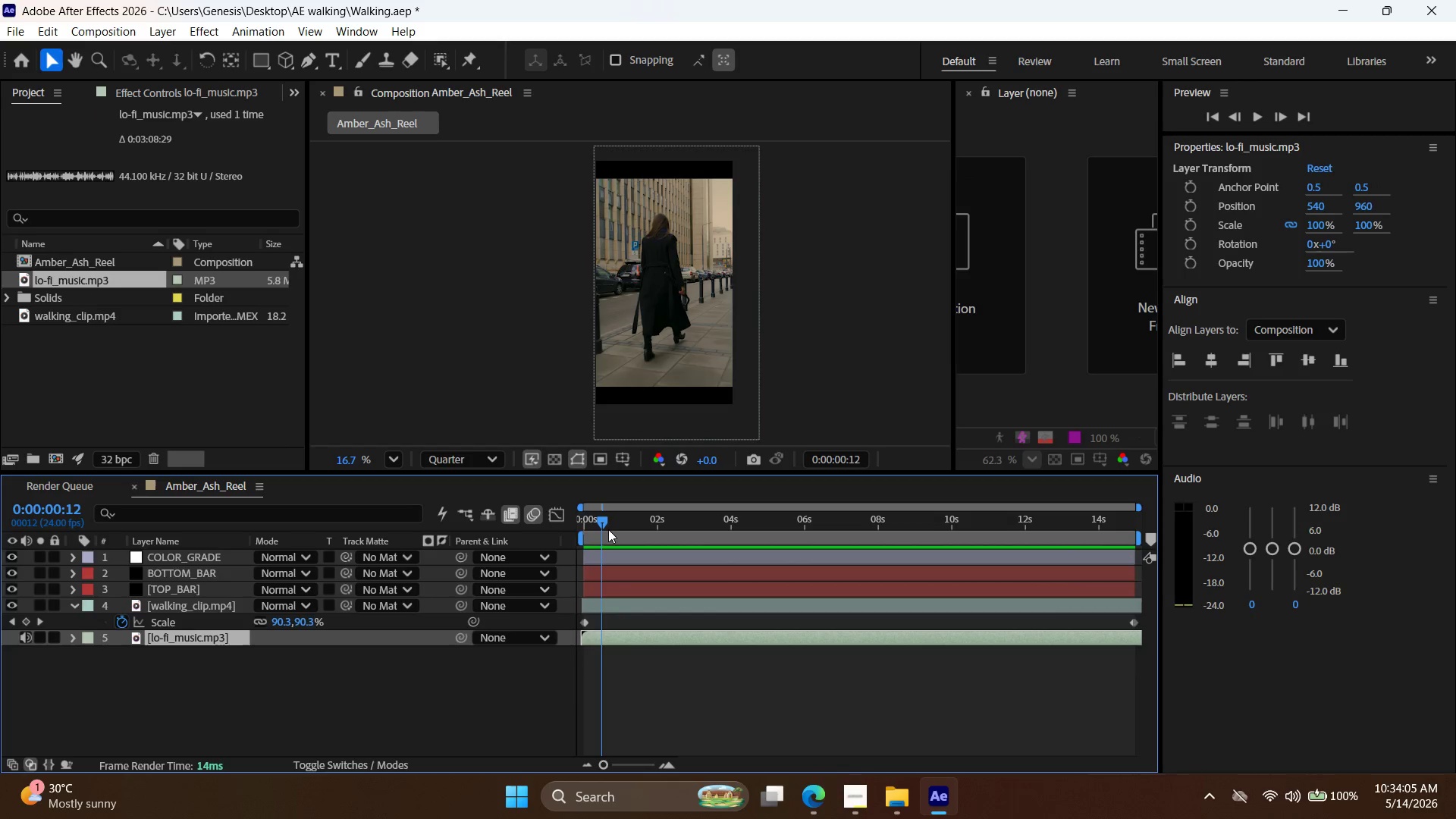 
left_click_drag(start_coordinate=[606, 529], to_coordinate=[497, 522])
 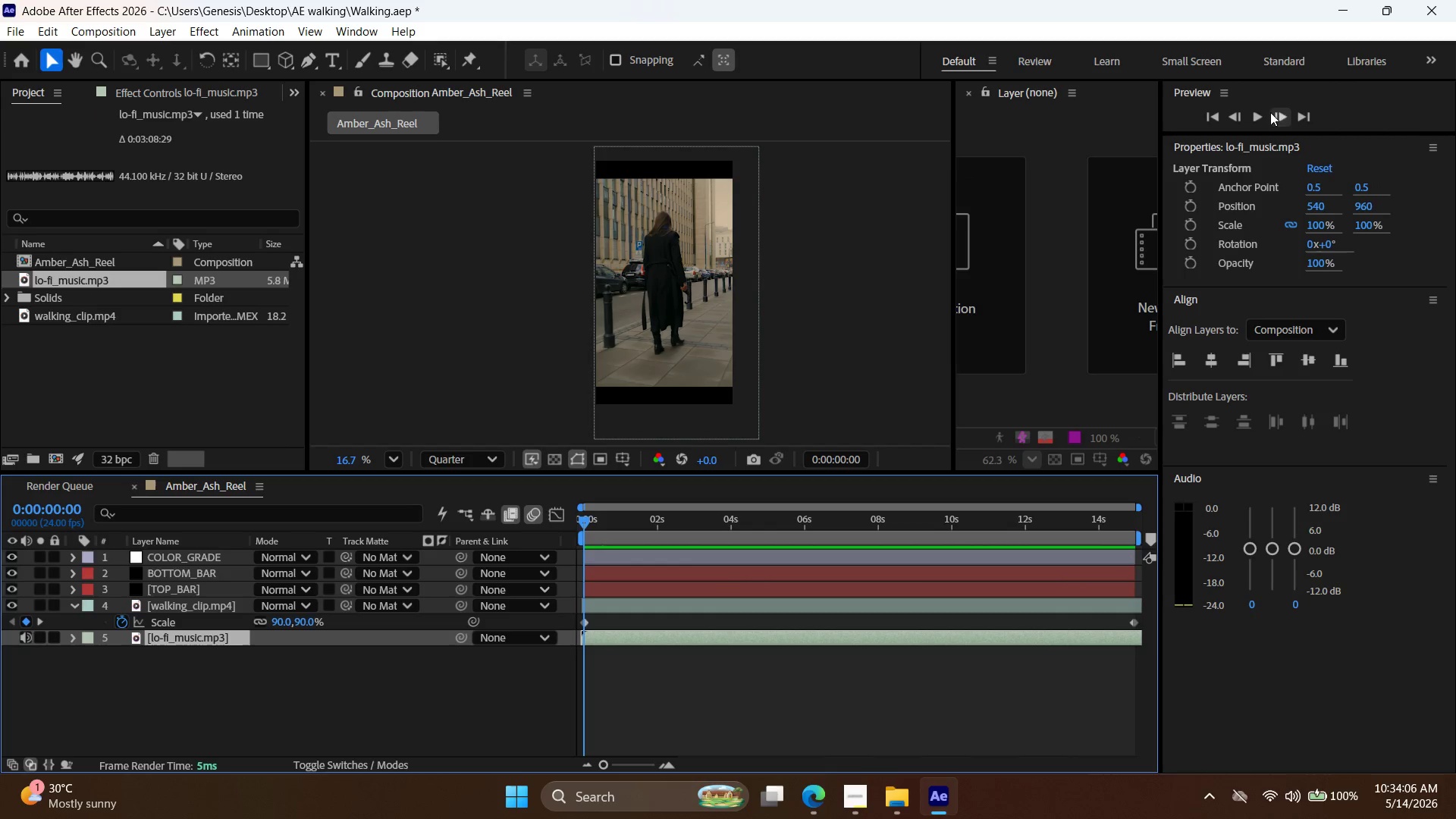 
left_click([1260, 112])
 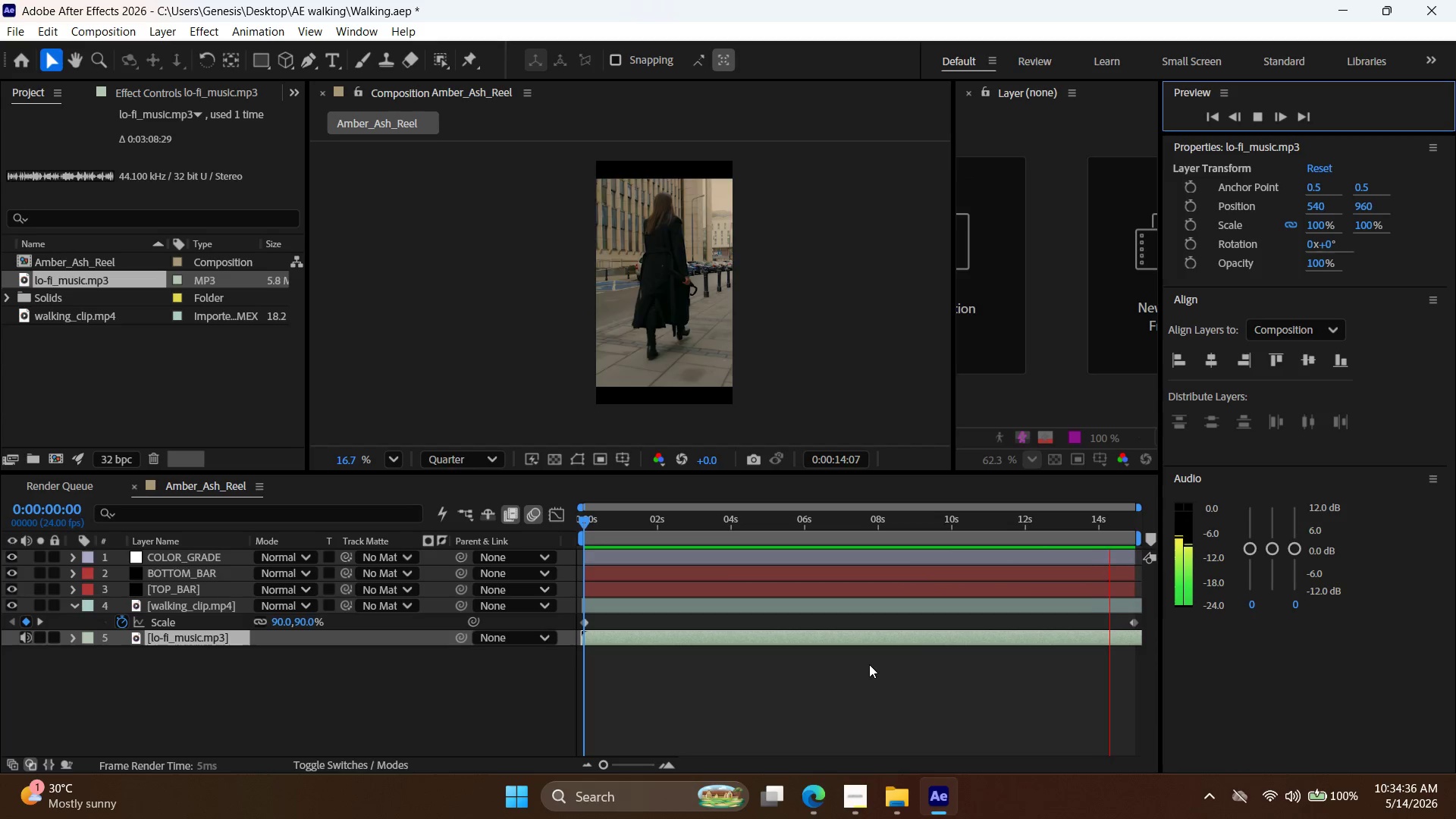 
wait(34.5)
 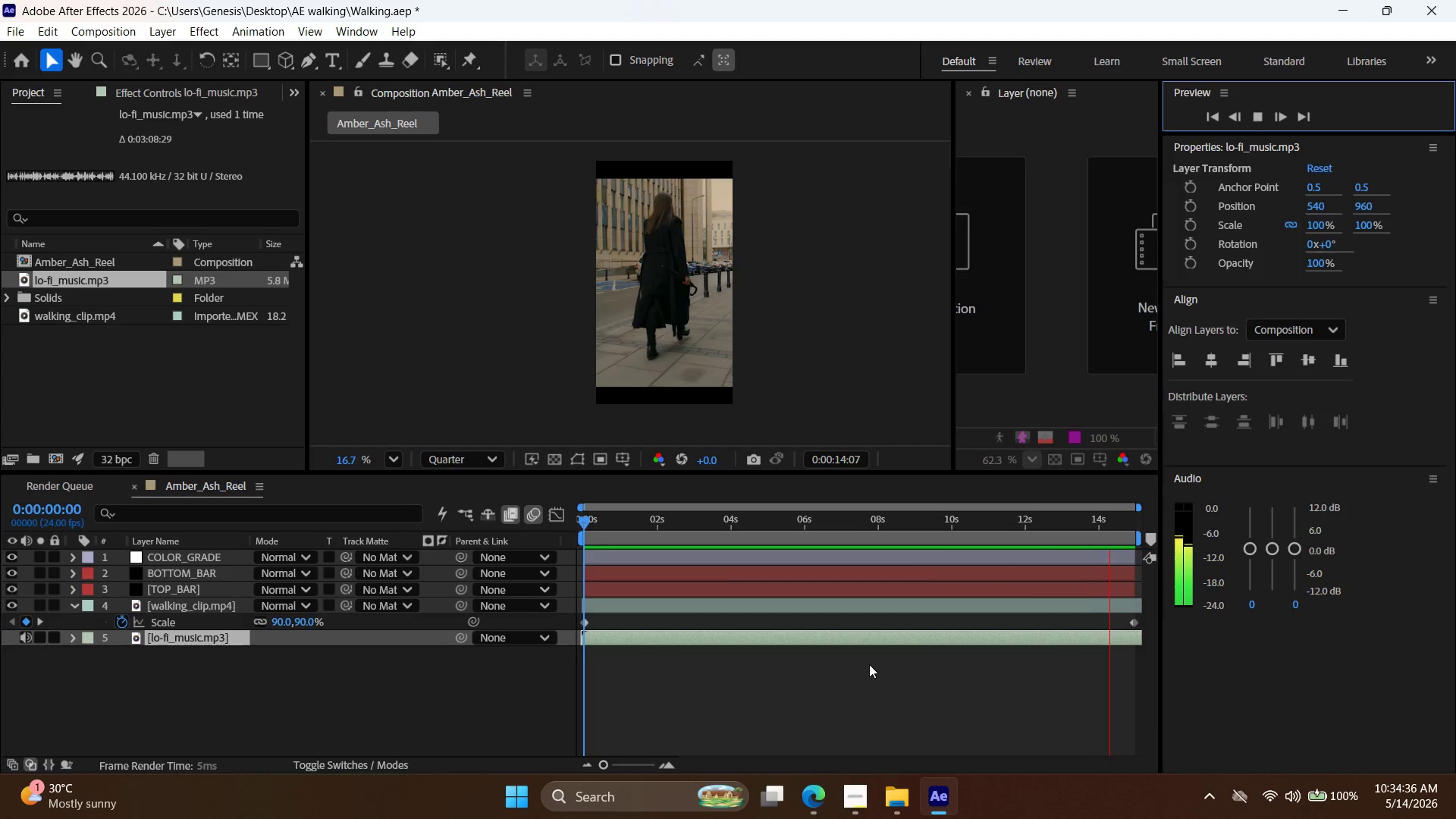 
left_click_drag(start_coordinate=[693, 522], to_coordinate=[563, 595])
 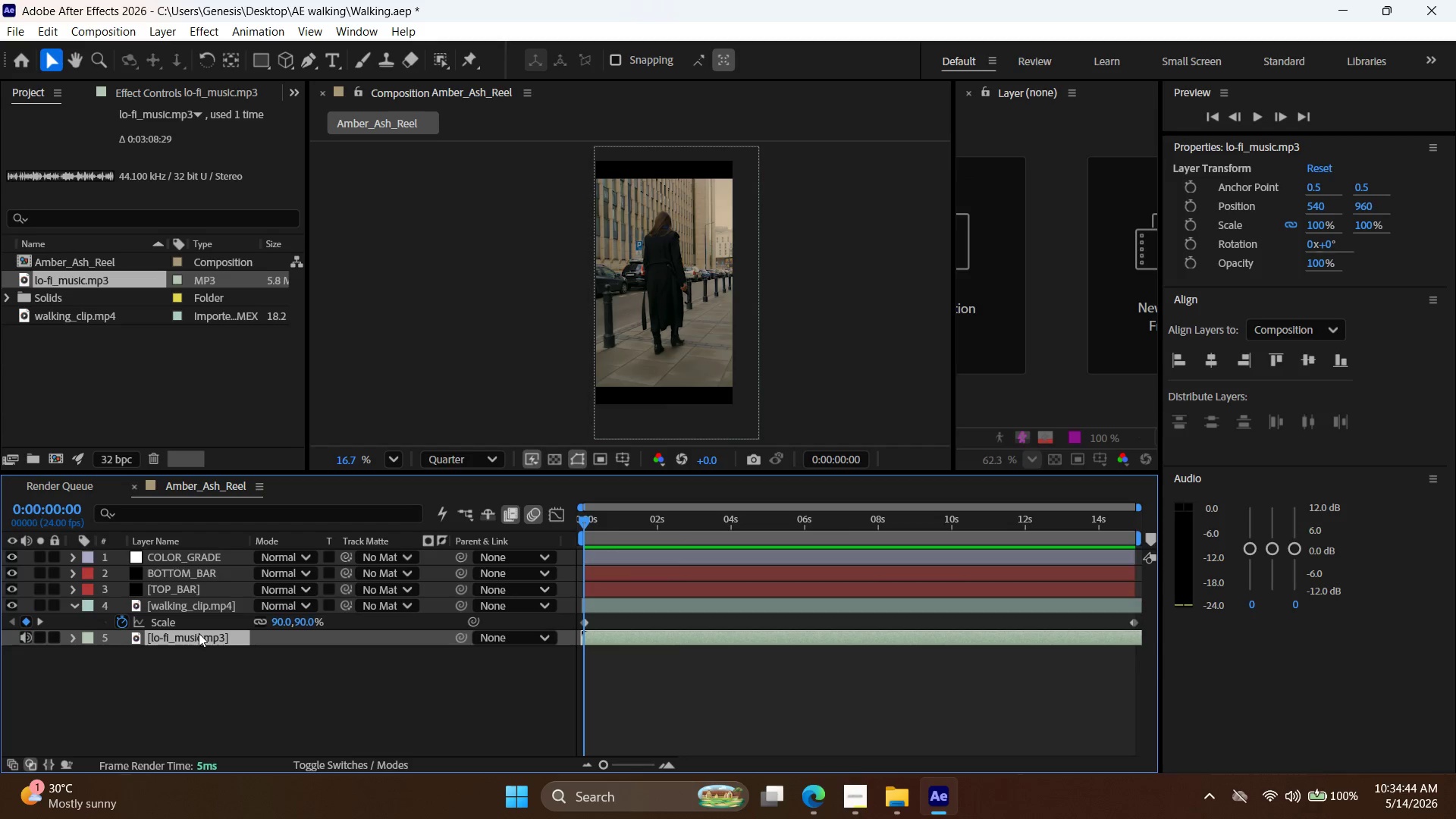 
left_click([229, 638])
 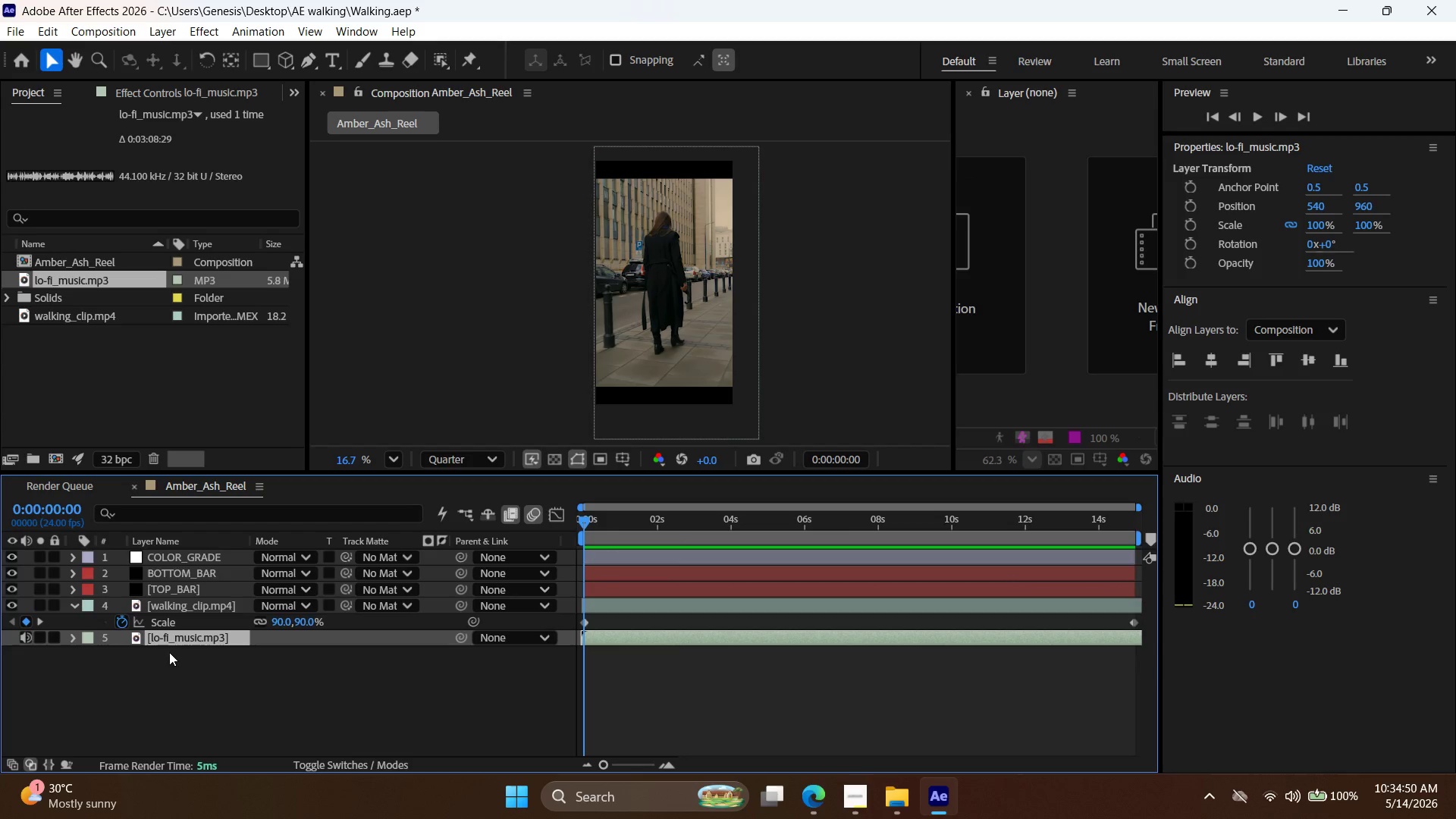 
wait(7.58)
 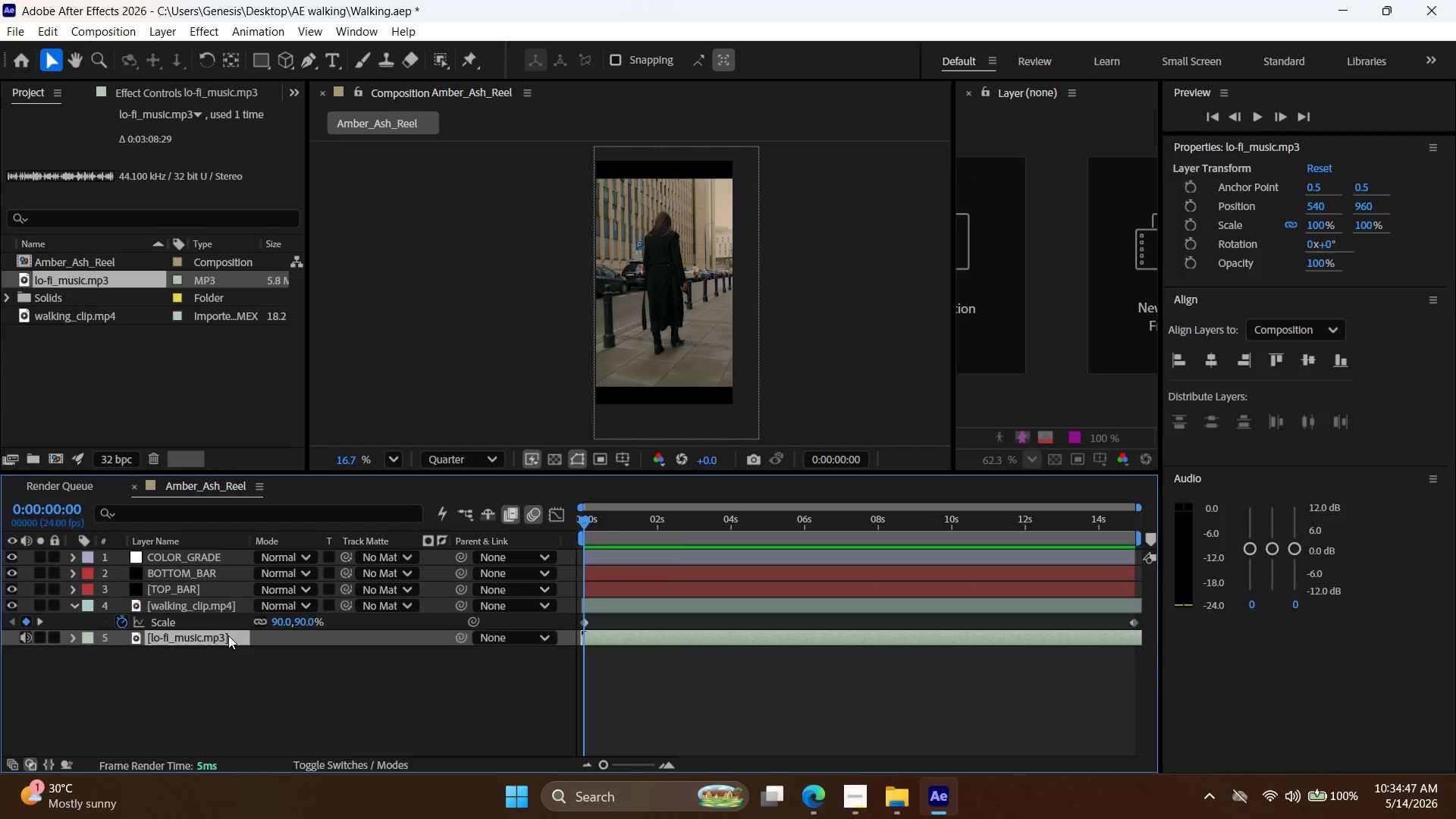 
type(ll)
 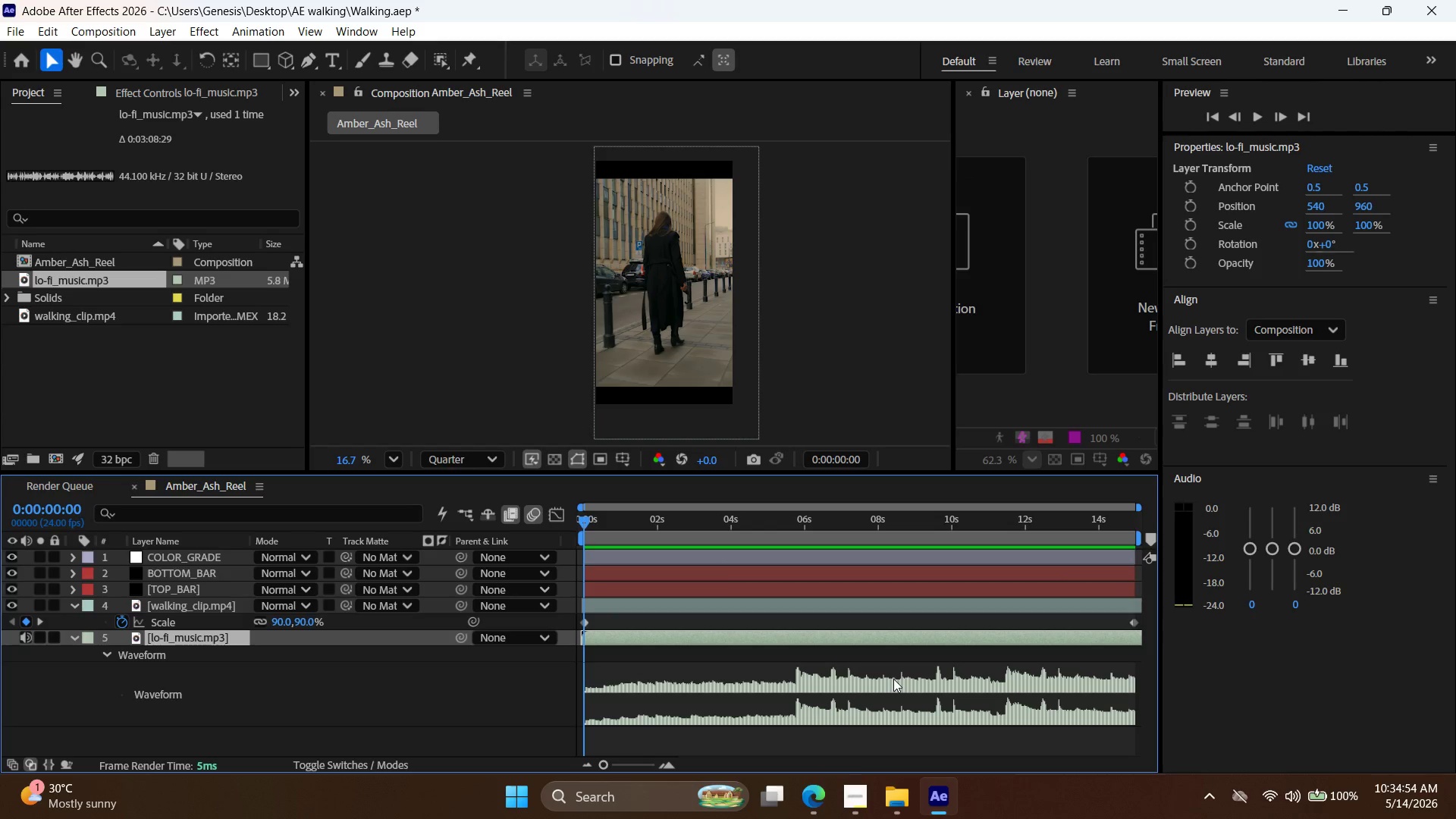 
left_click_drag(start_coordinate=[890, 682], to_coordinate=[808, 687])
 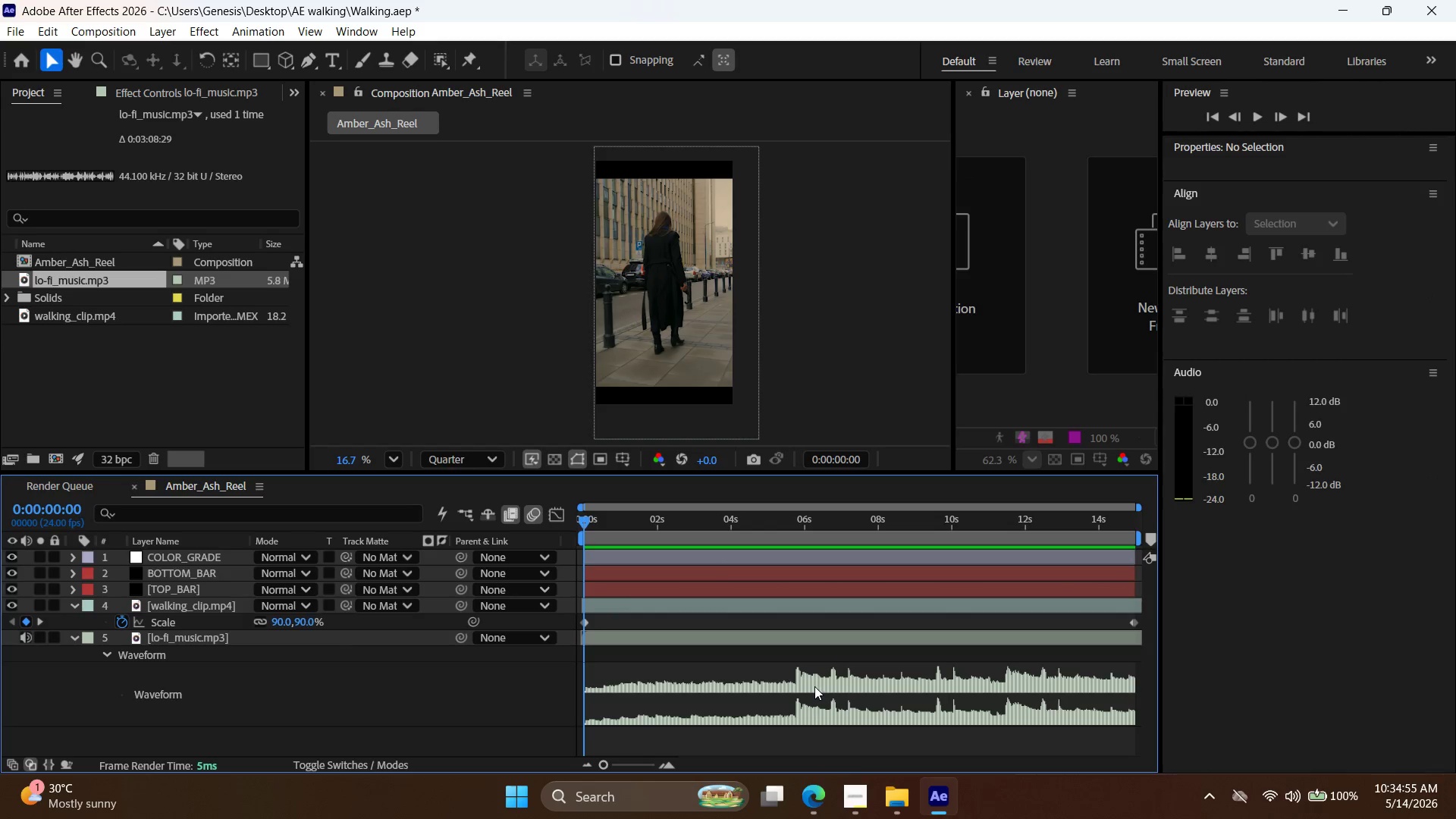 
left_click_drag(start_coordinate=[814, 686], to_coordinate=[782, 686])
 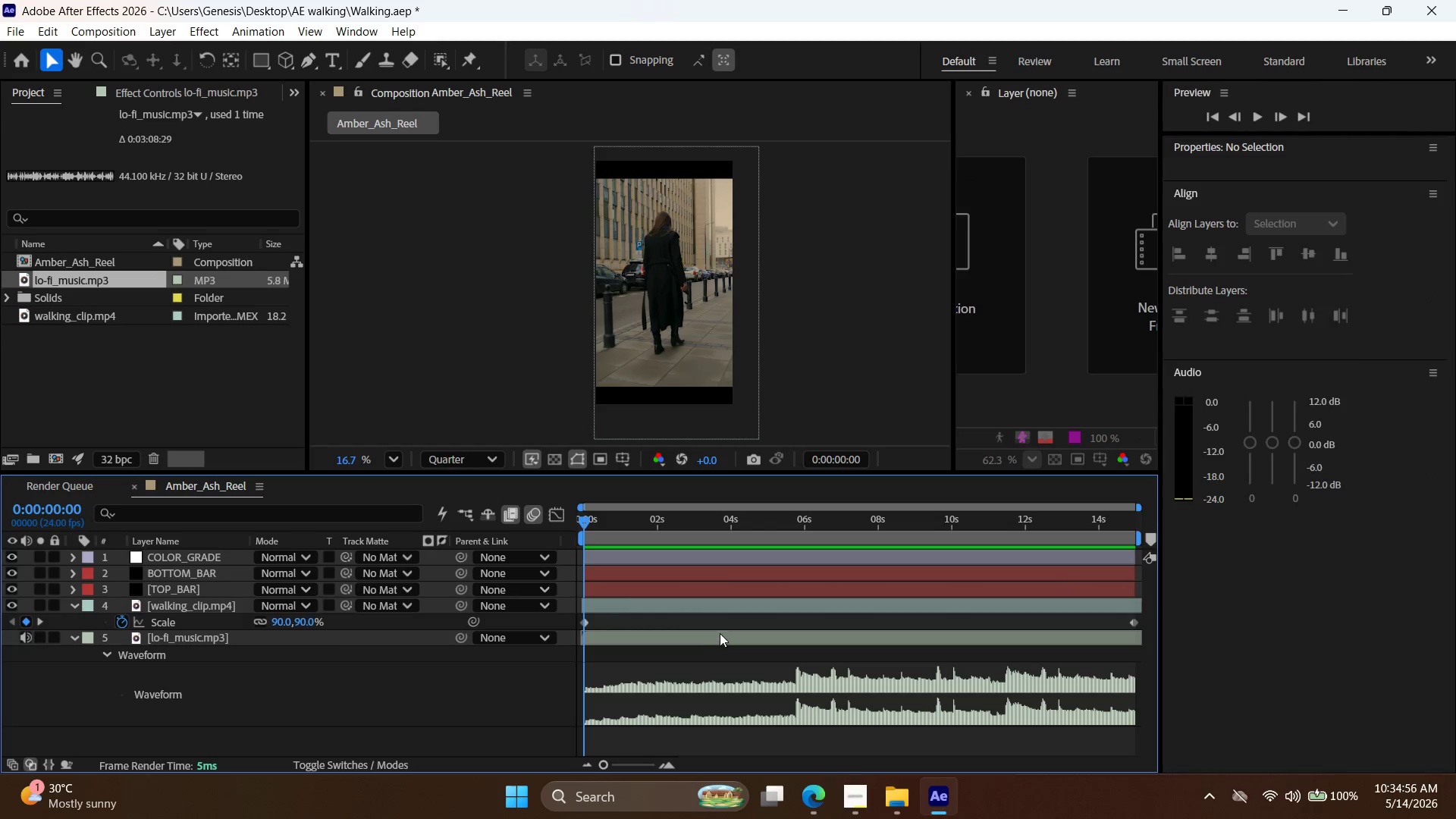 
left_click_drag(start_coordinate=[720, 633], to_coordinate=[513, 641])
 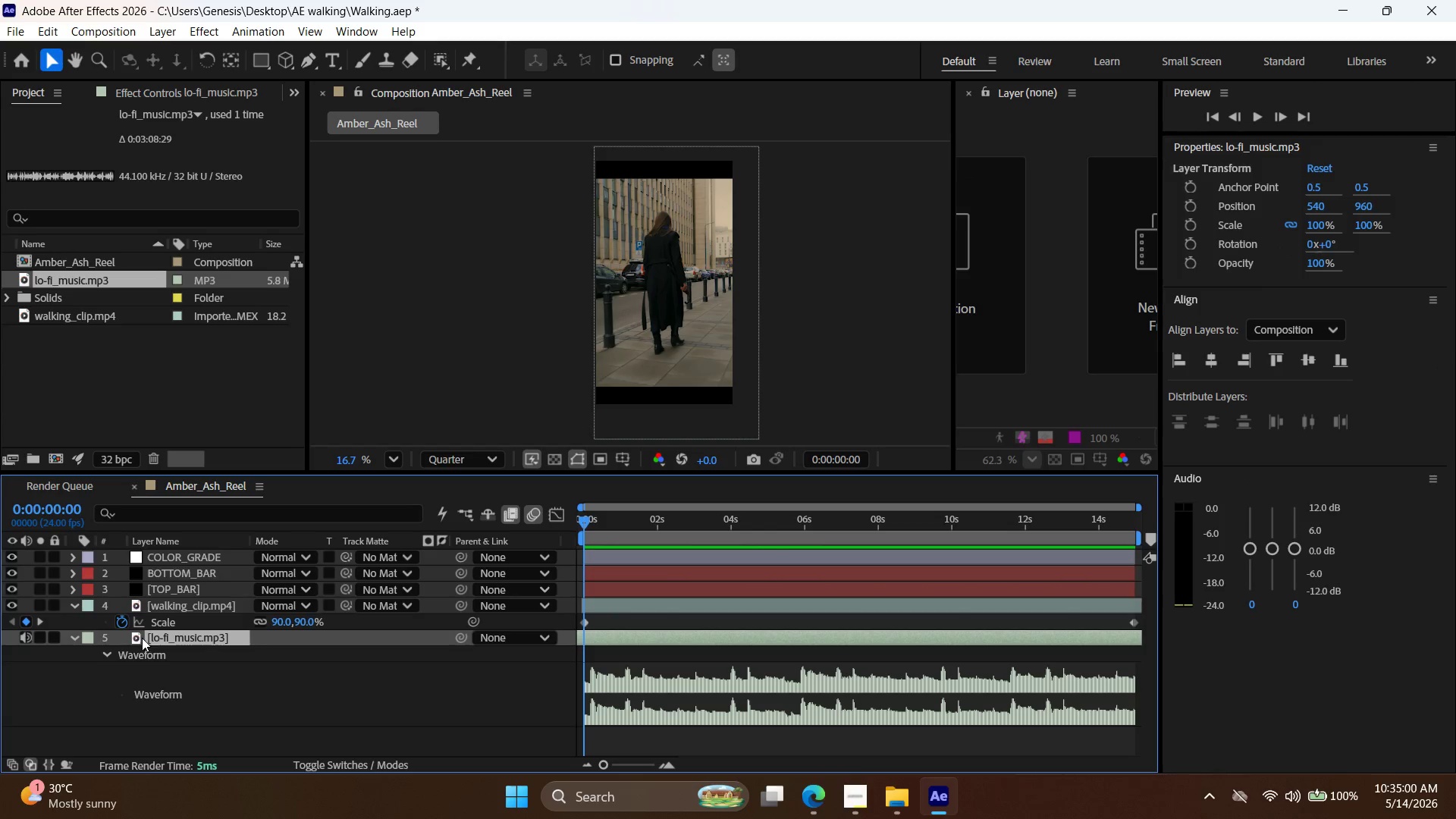 
key(L)
 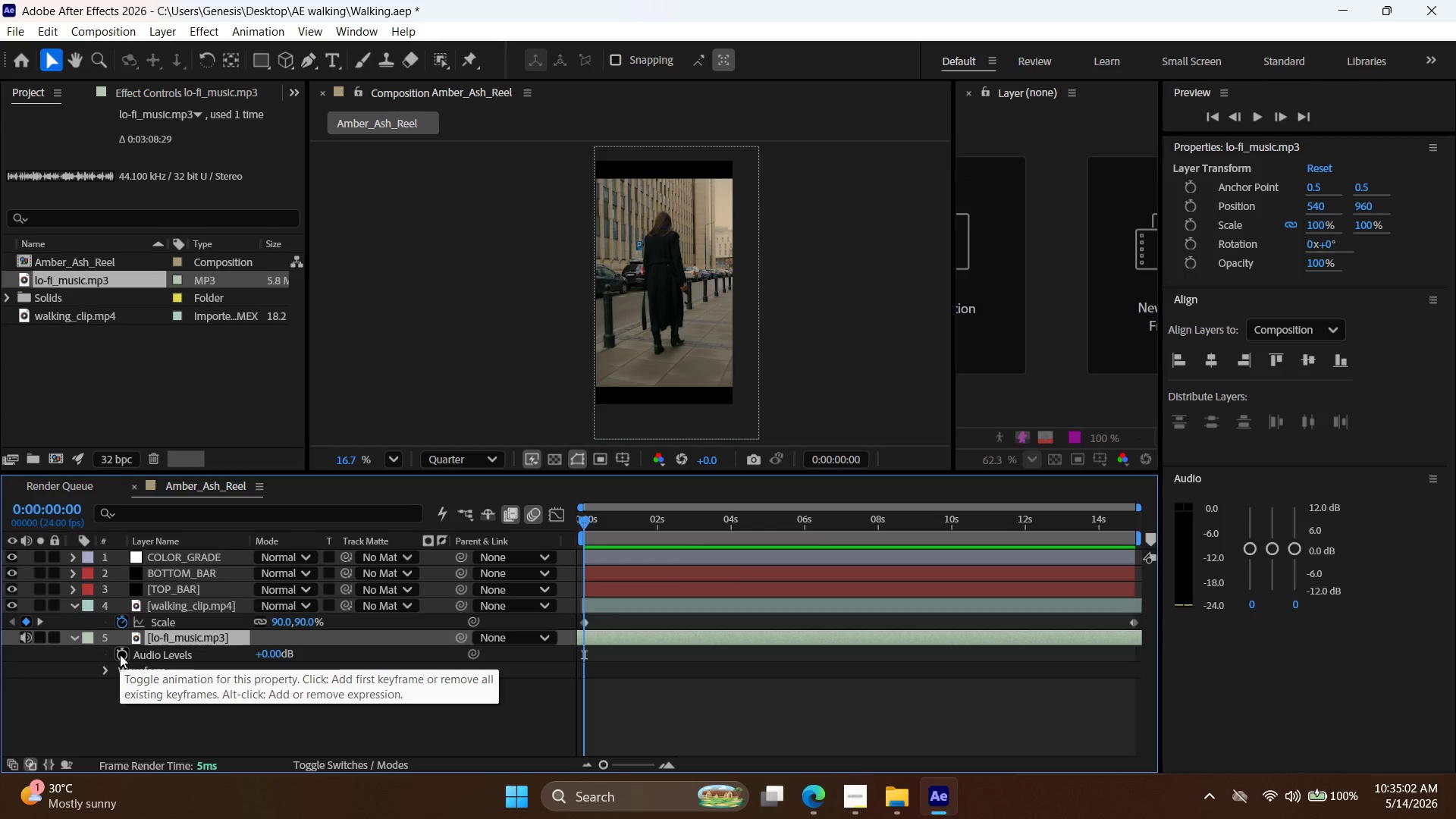 
left_click([120, 654])
 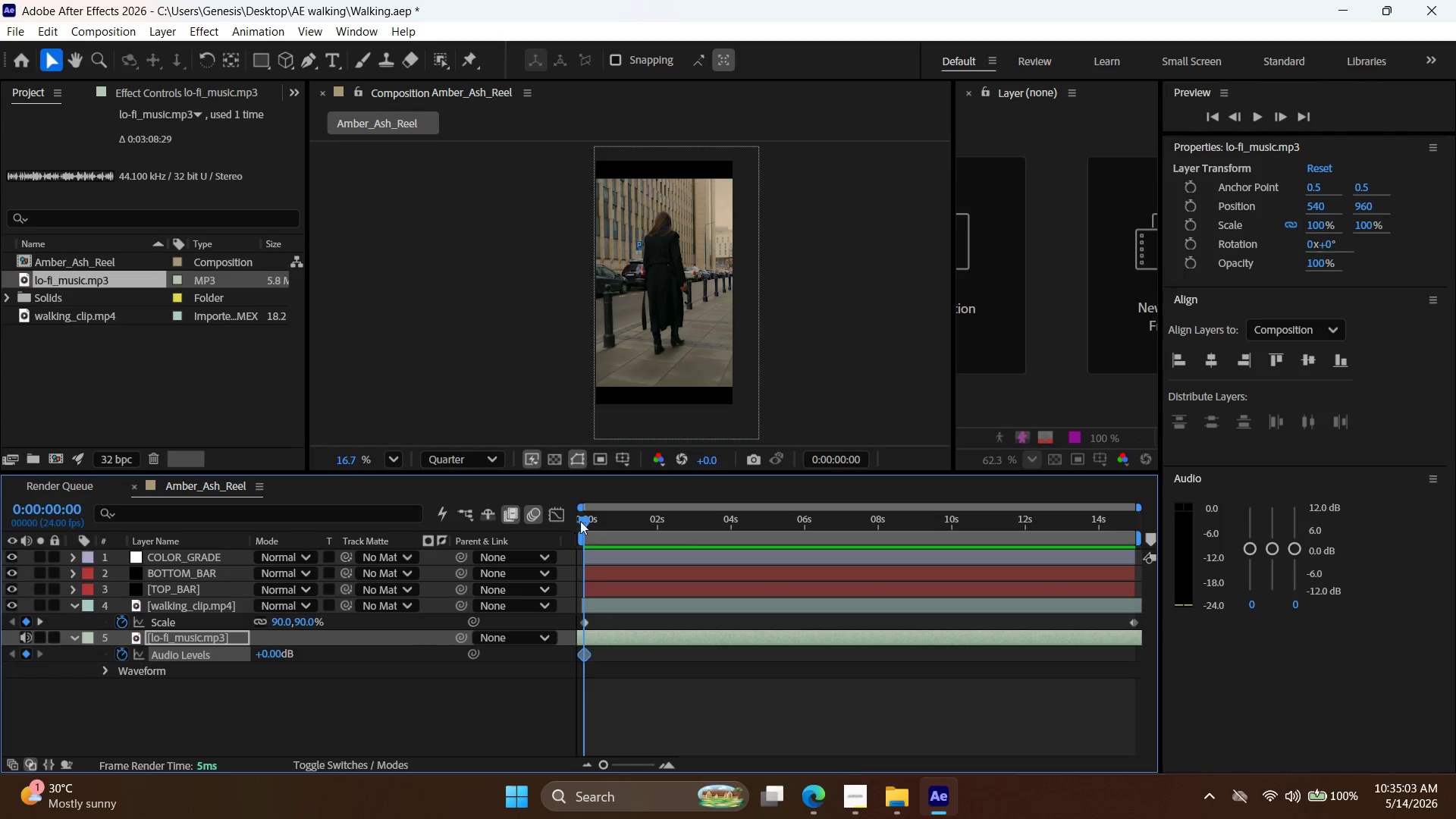 
left_click_drag(start_coordinate=[590, 515], to_coordinate=[628, 526])
 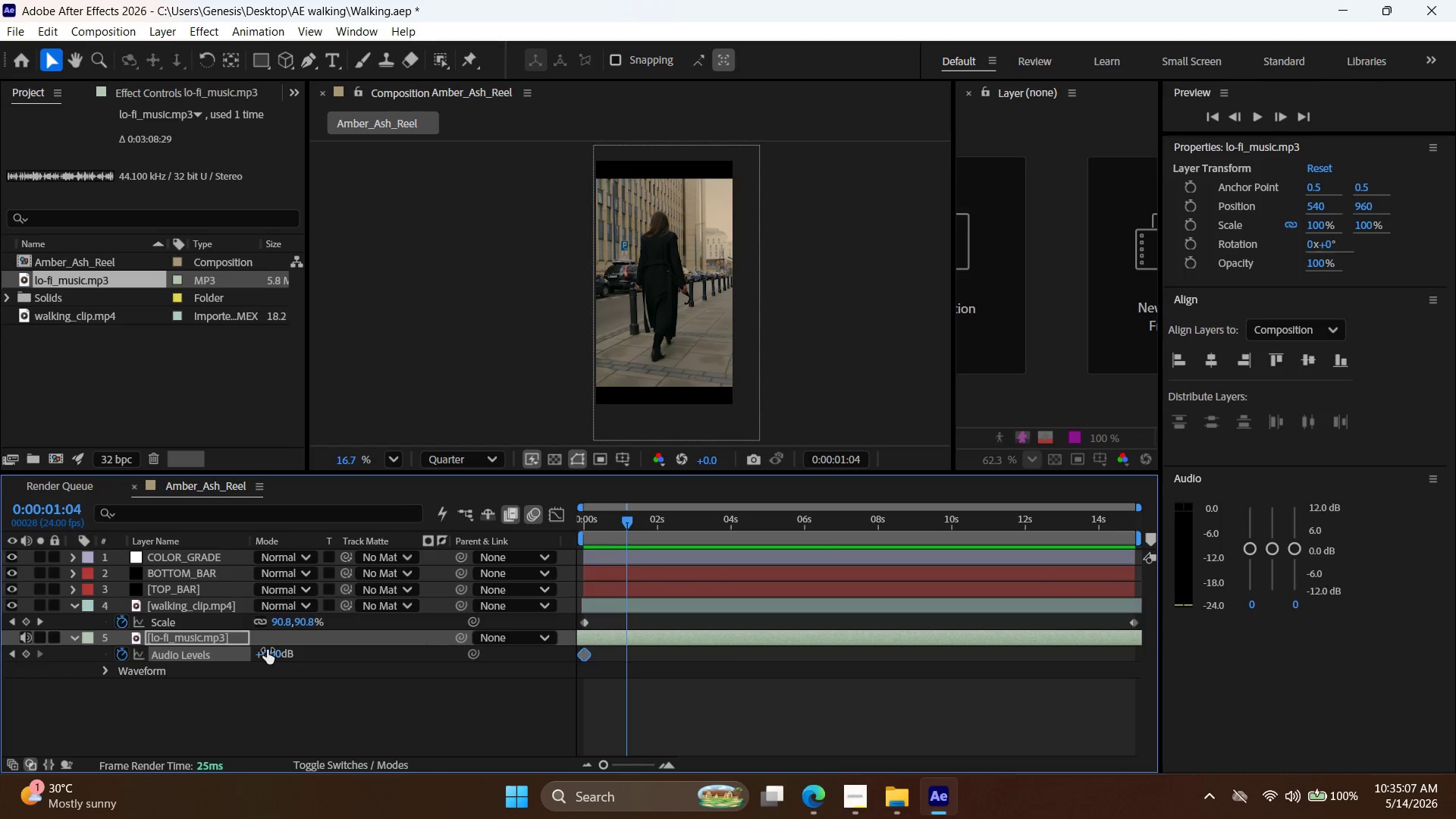 
left_click_drag(start_coordinate=[268, 649], to_coordinate=[258, 651])
 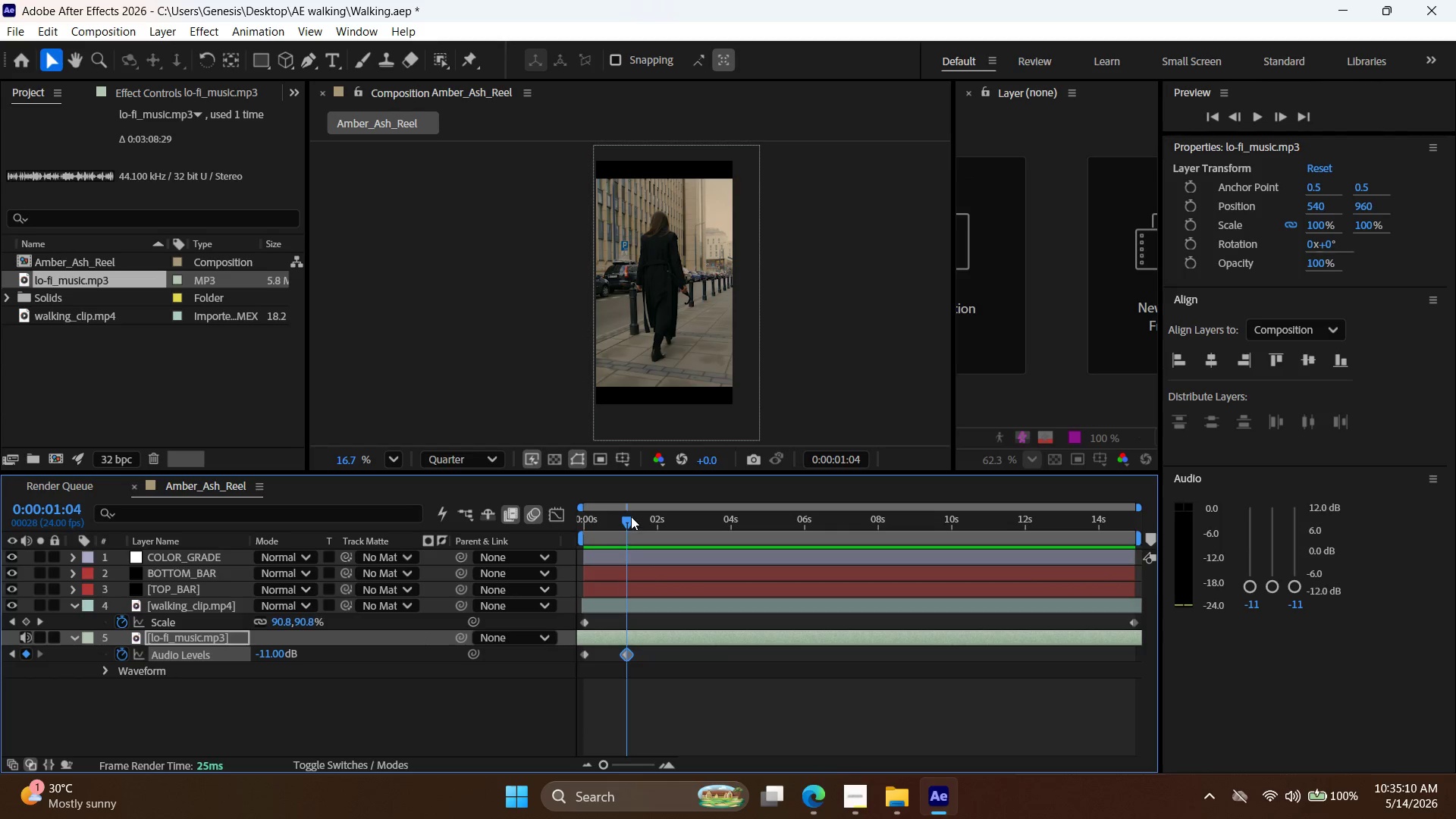 
left_click_drag(start_coordinate=[630, 516], to_coordinate=[472, 538])
 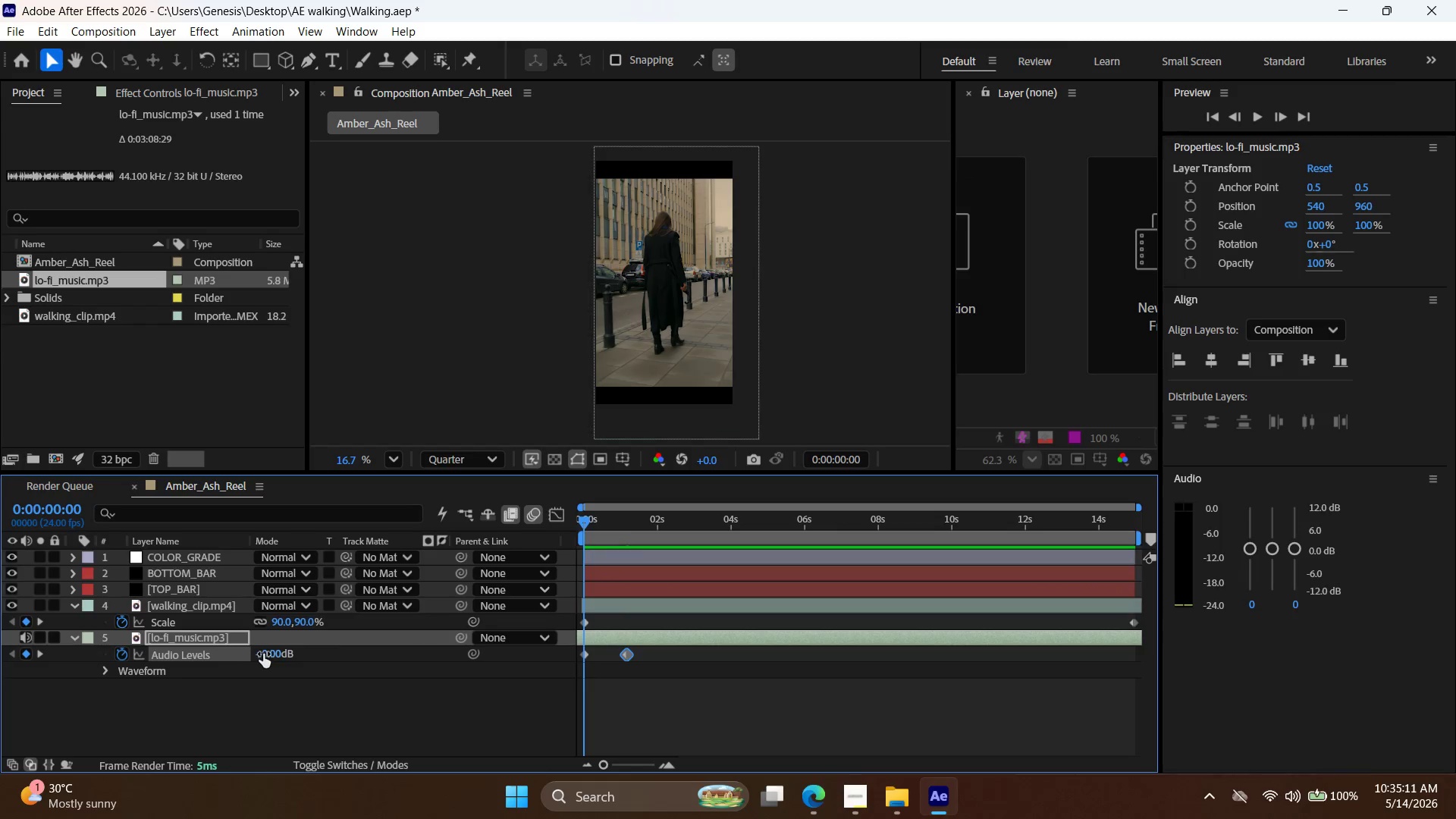 
left_click_drag(start_coordinate=[258, 653], to_coordinate=[231, 654])
 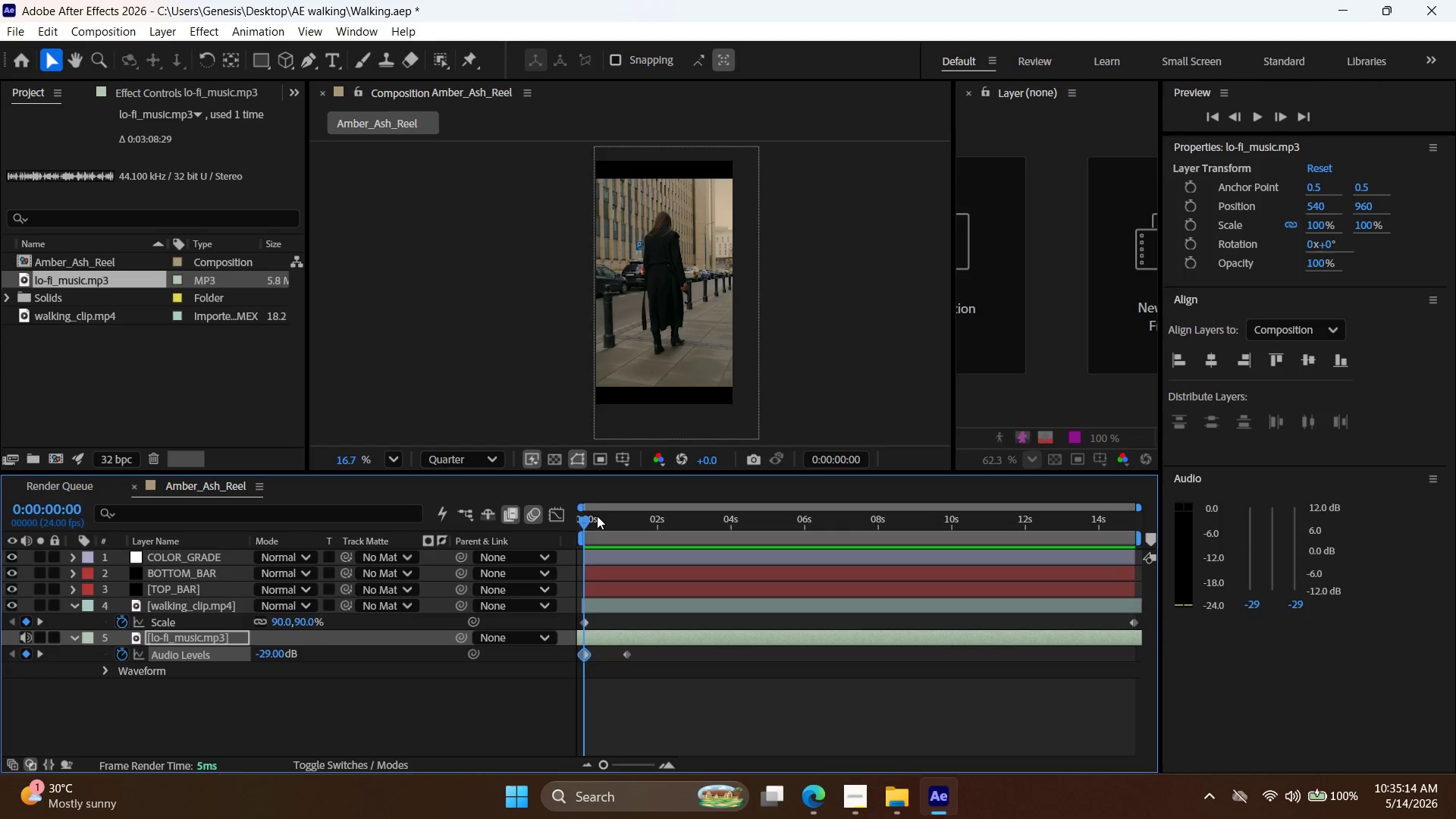 
left_click_drag(start_coordinate=[597, 516], to_coordinate=[1097, 557])
 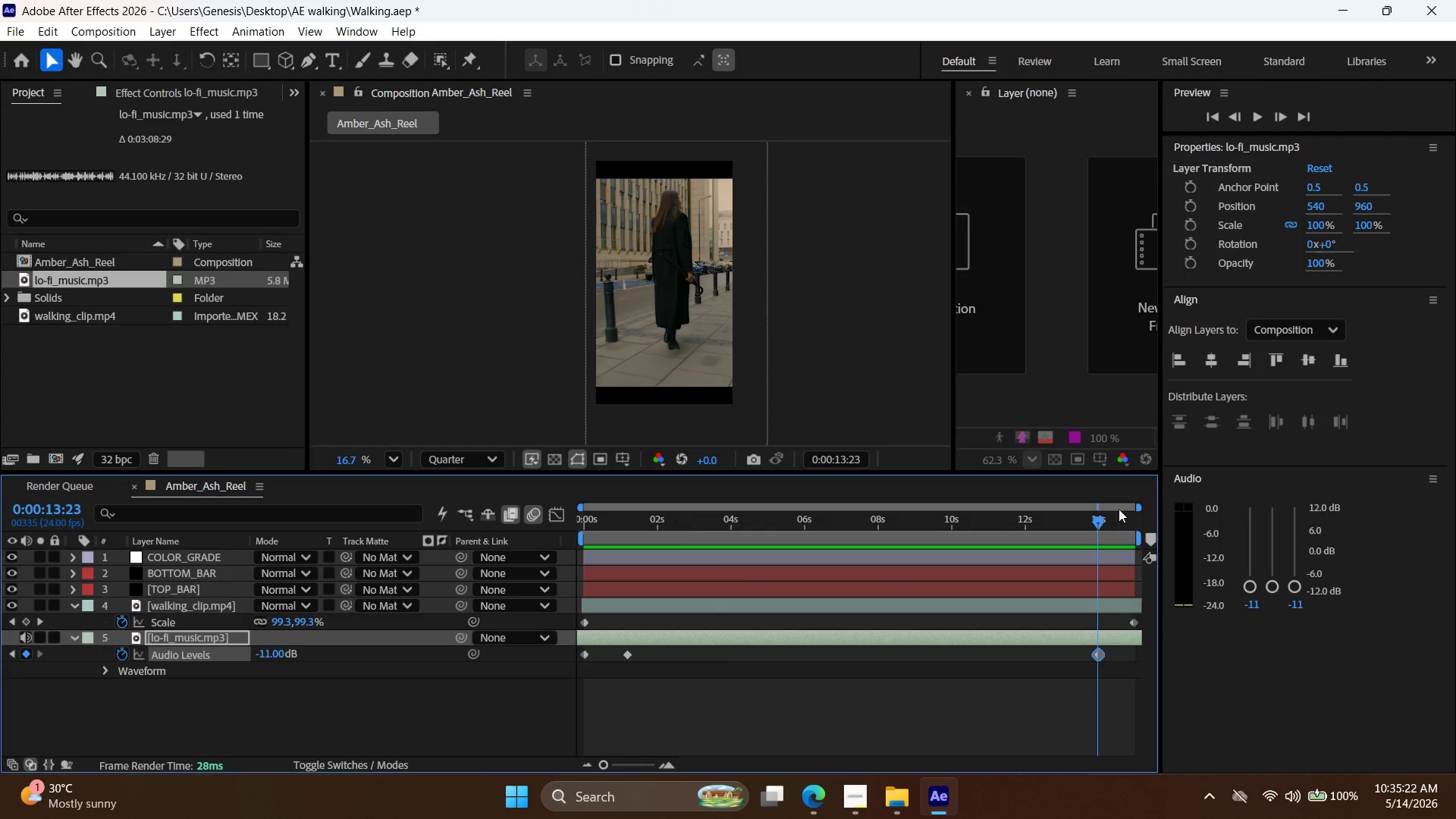 
left_click_drag(start_coordinate=[1090, 522], to_coordinate=[1216, 532])
 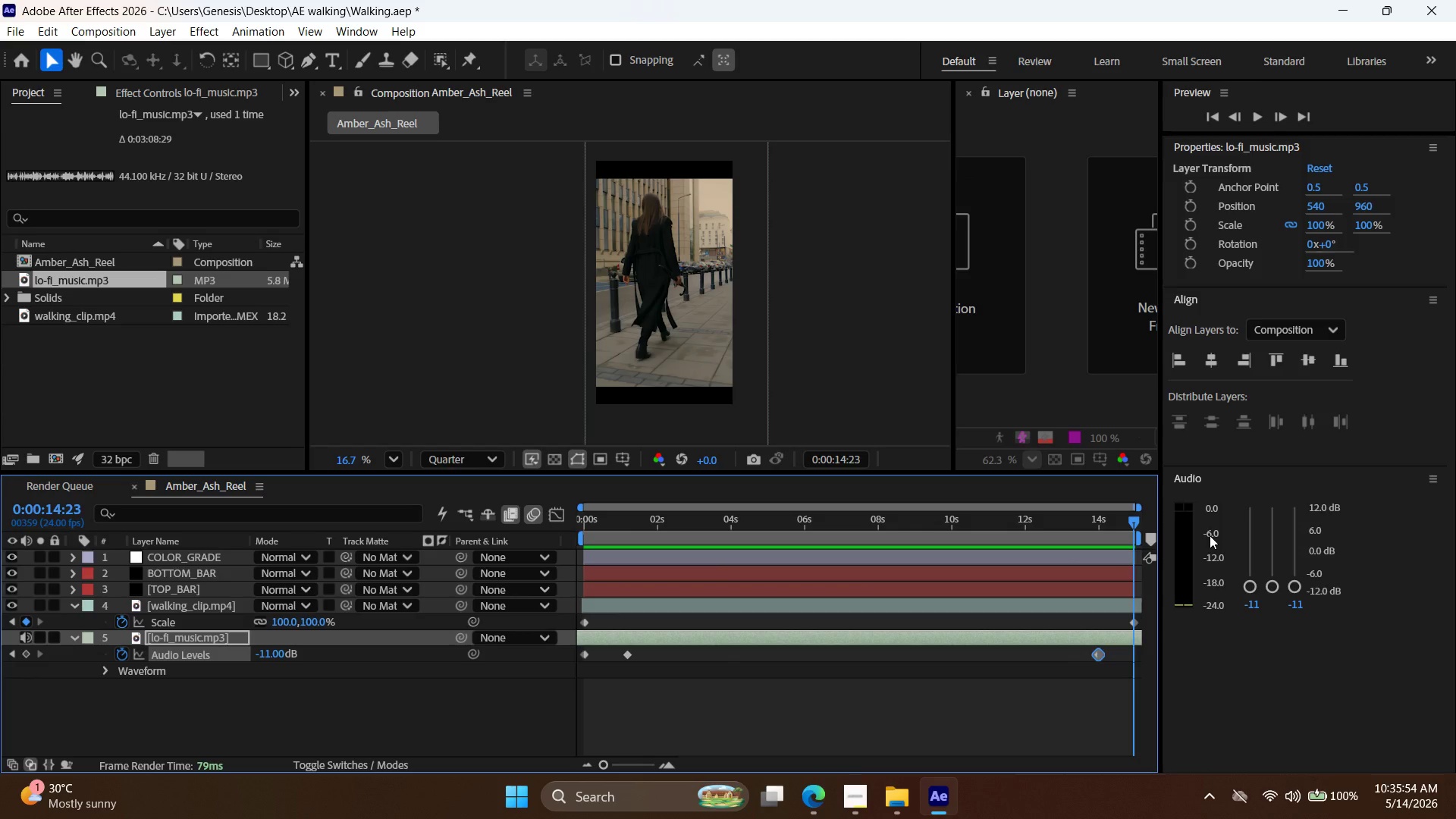 
wait(35.84)
 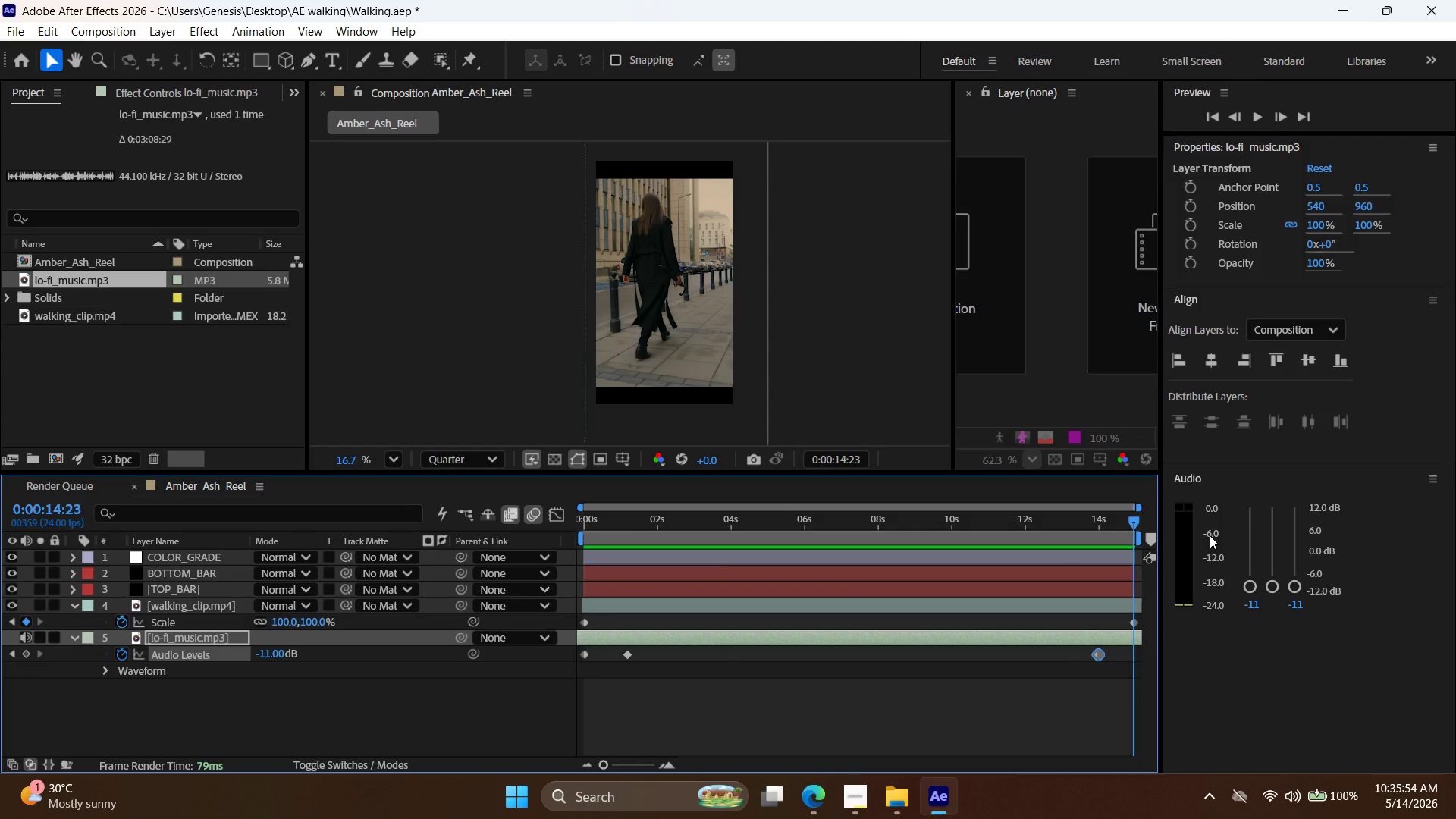 
left_click([1127, 522])
 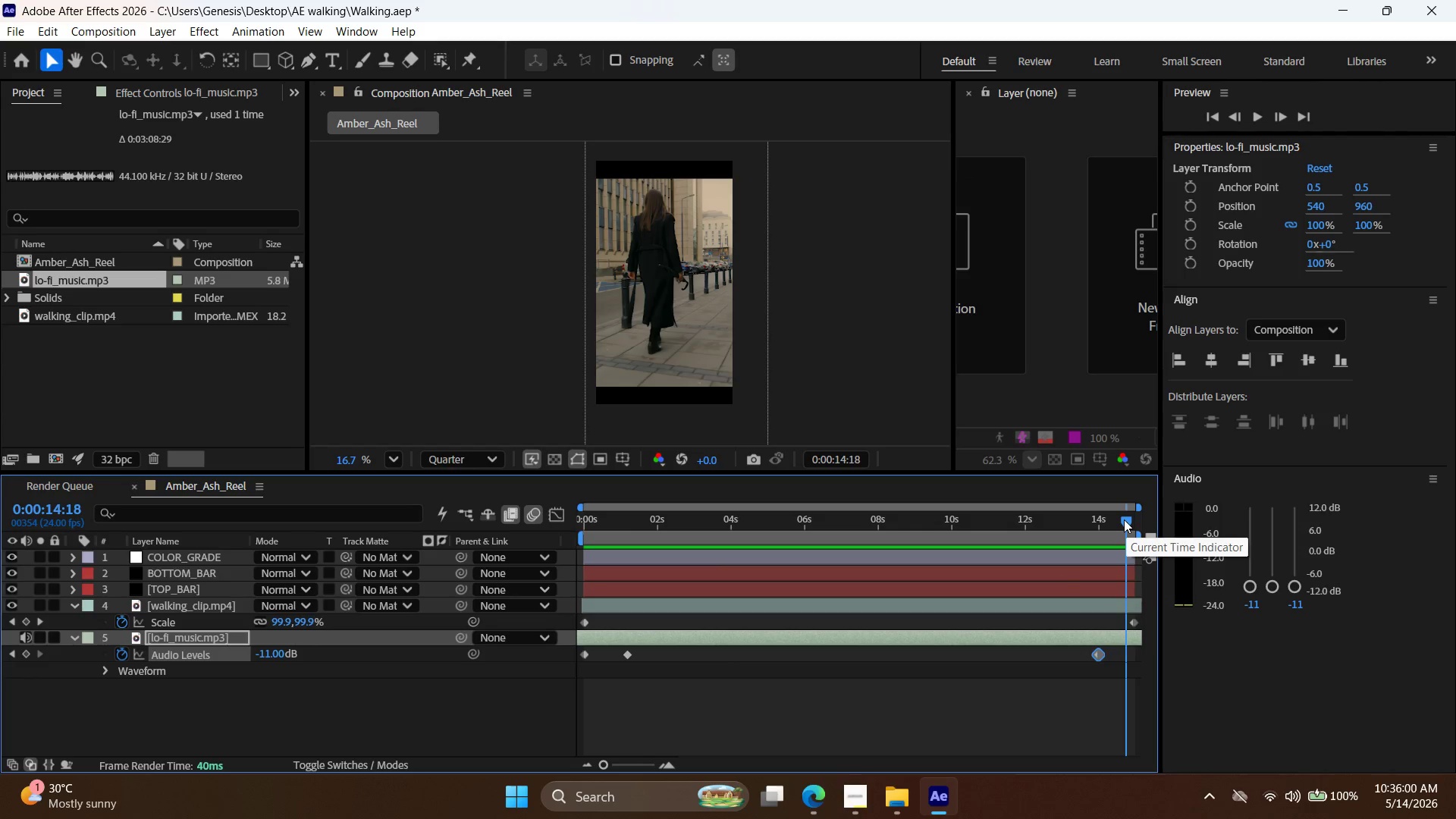 
left_click_drag(start_coordinate=[1124, 519], to_coordinate=[1153, 520])
 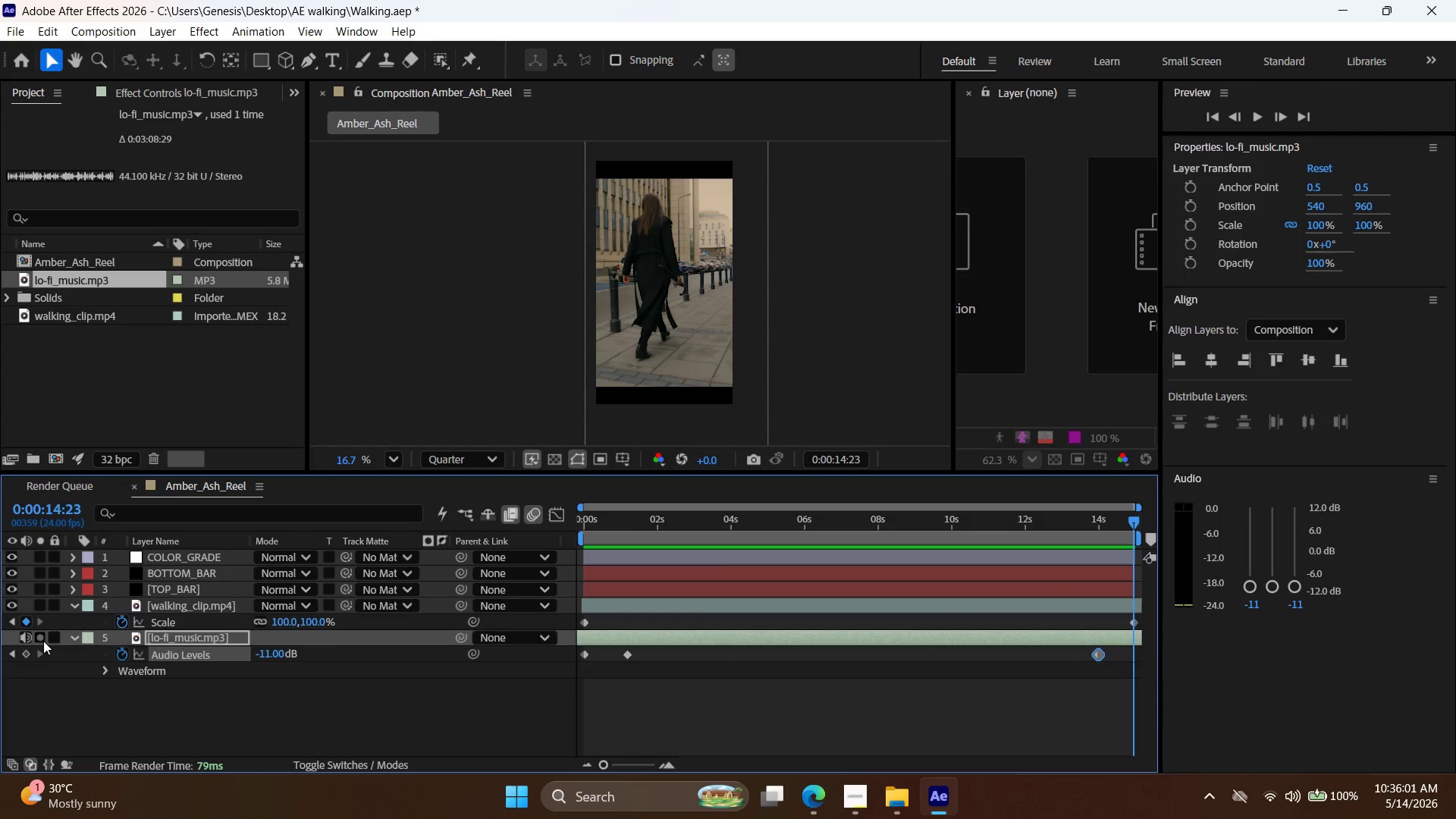 
left_click([43, 640])
 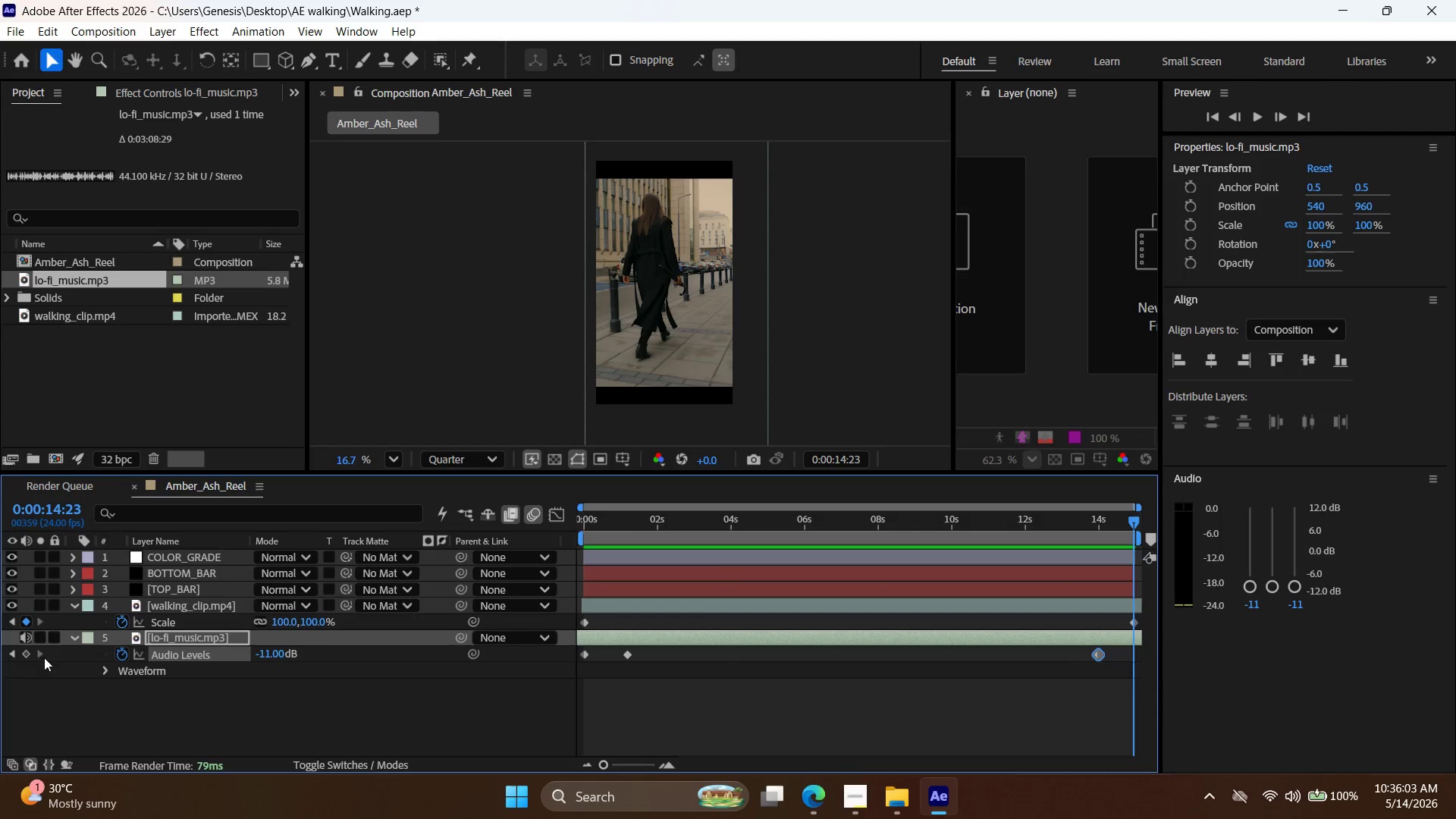 
left_click([28, 653])
 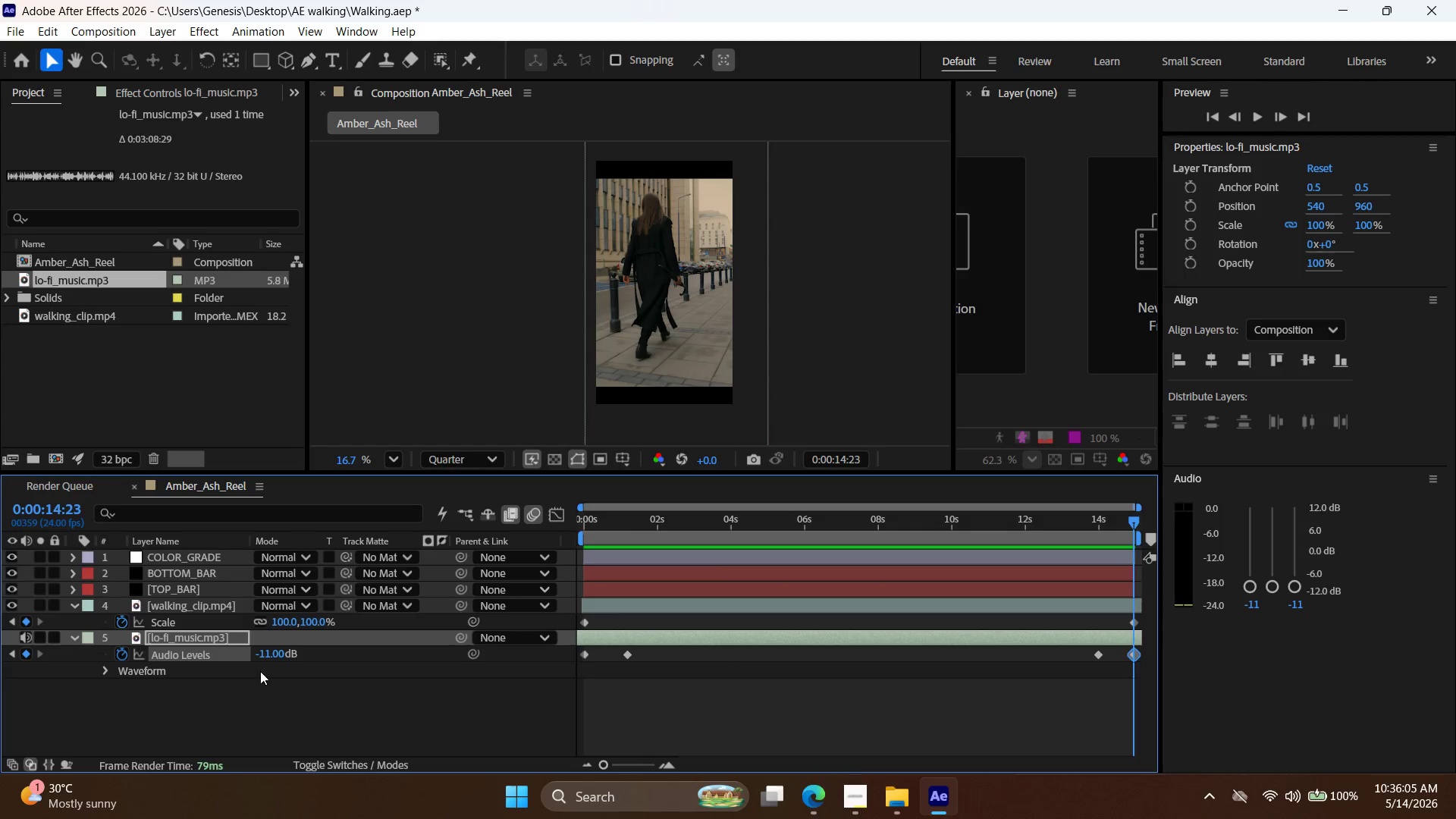 
left_click_drag(start_coordinate=[278, 656], to_coordinate=[266, 667])
 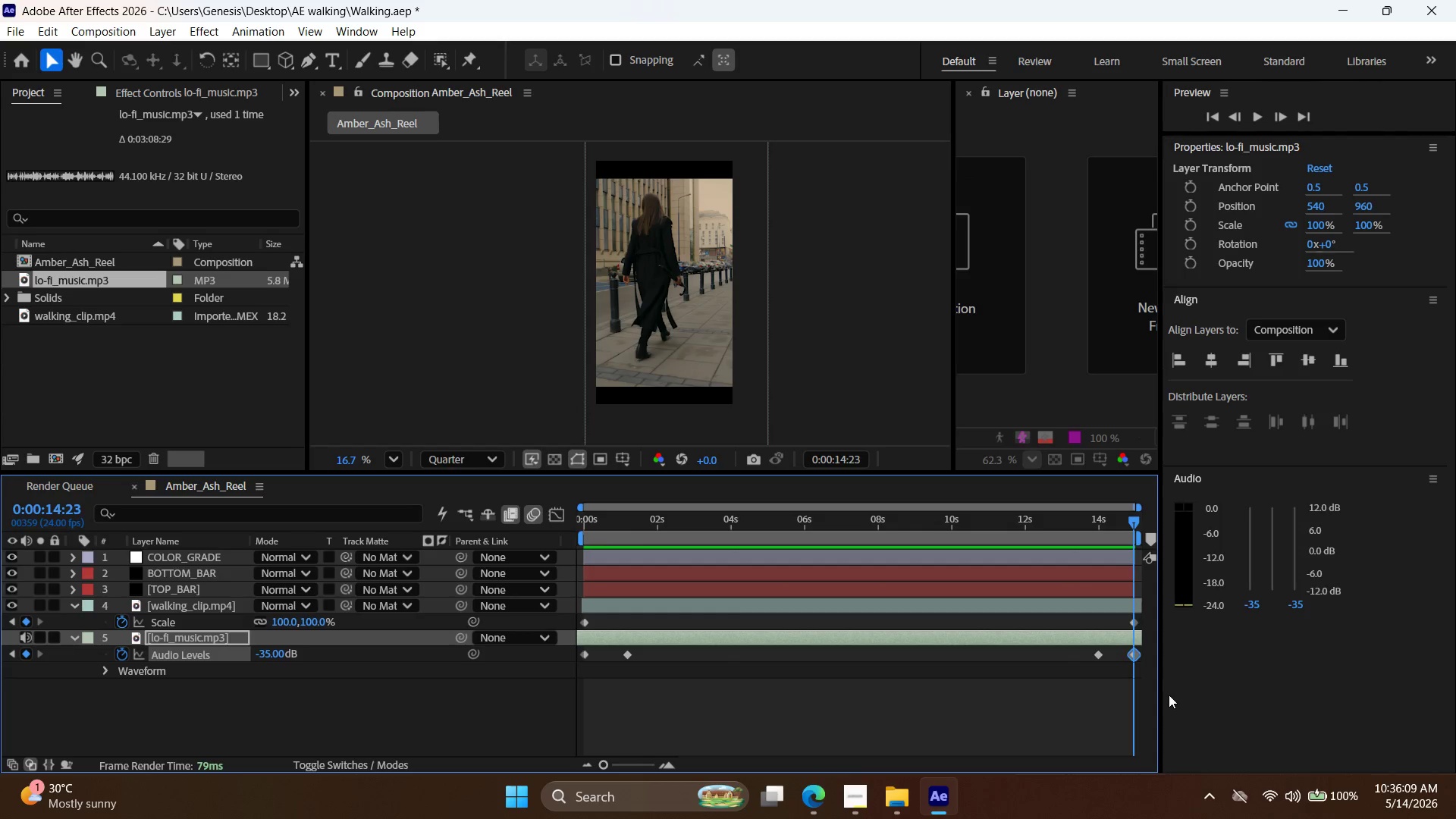 
left_click_drag(start_coordinate=[1167, 696], to_coordinate=[609, 659])
 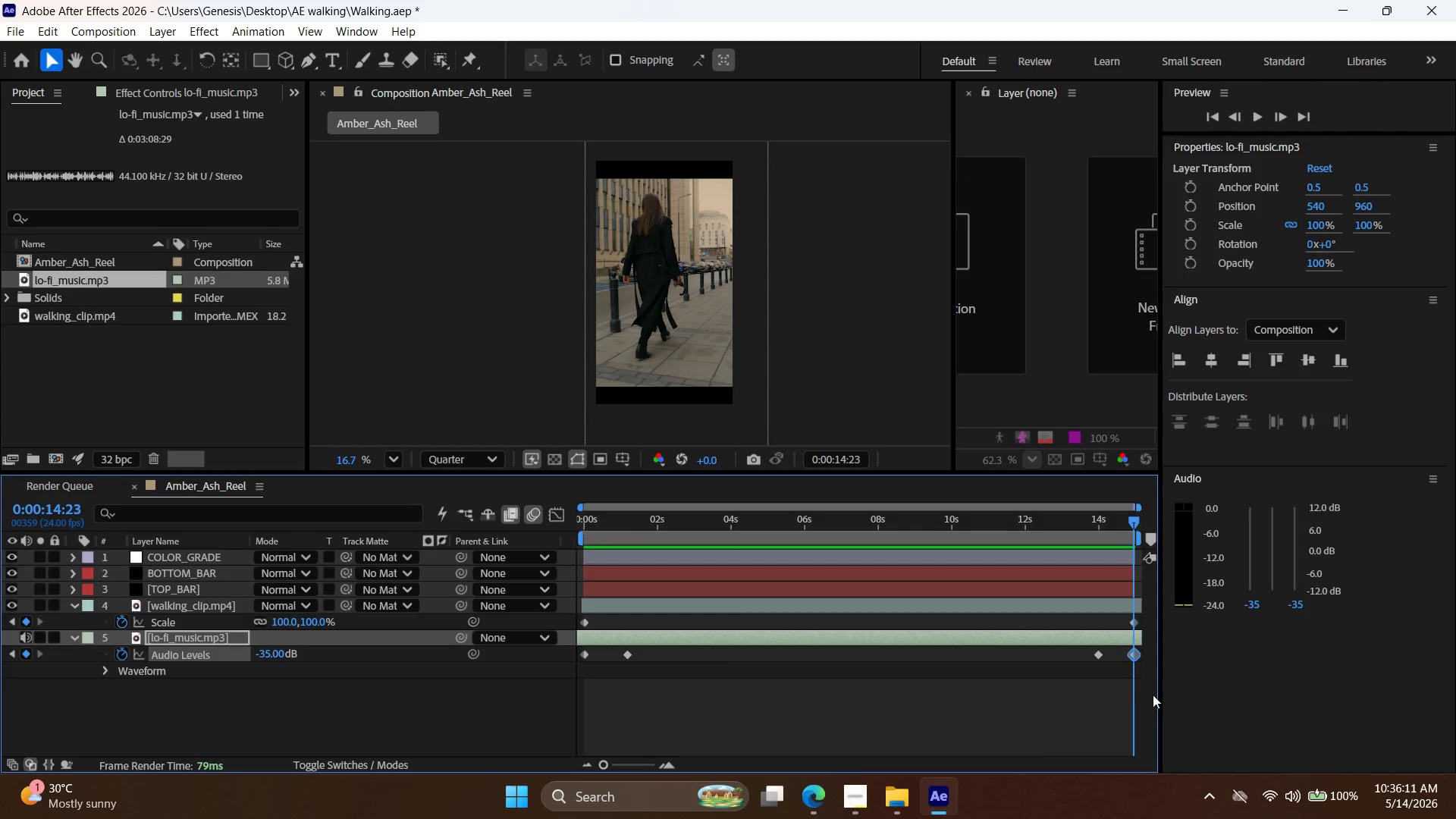 
left_click_drag(start_coordinate=[1154, 694], to_coordinate=[940, 651])
 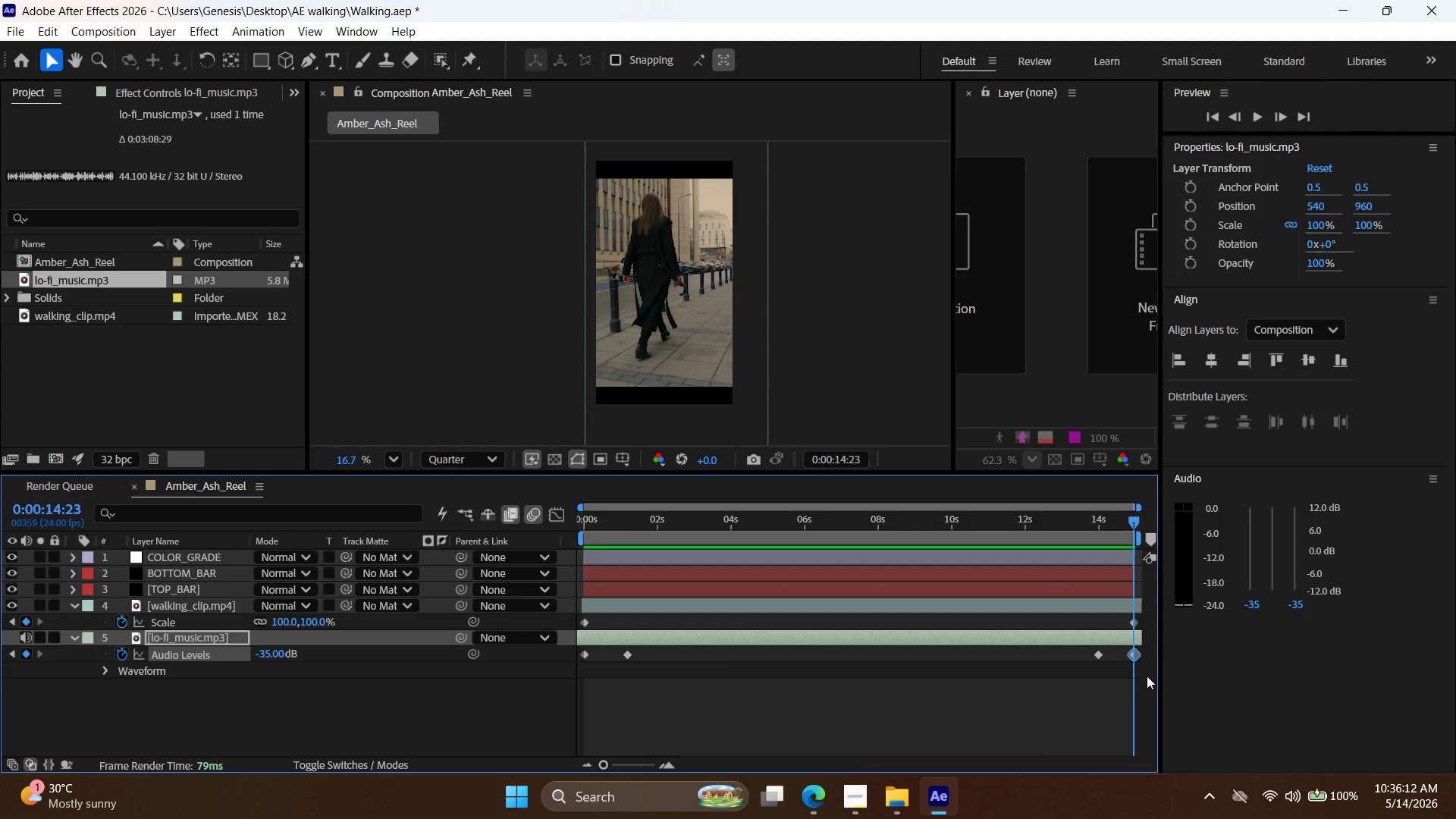 
left_click_drag(start_coordinate=[1147, 675], to_coordinate=[1094, 662])
 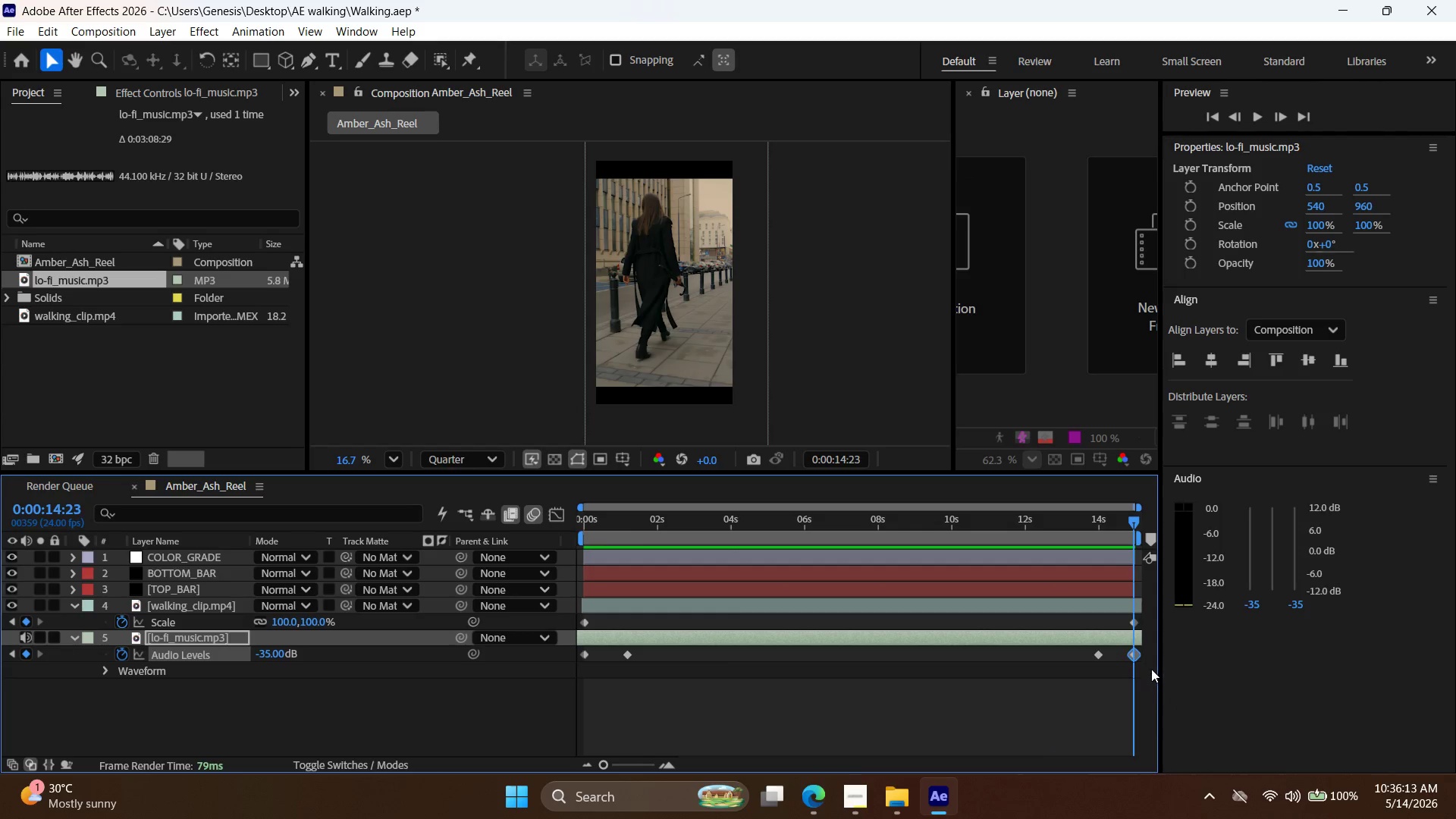 
left_click_drag(start_coordinate=[1150, 668], to_coordinate=[1100, 652])
 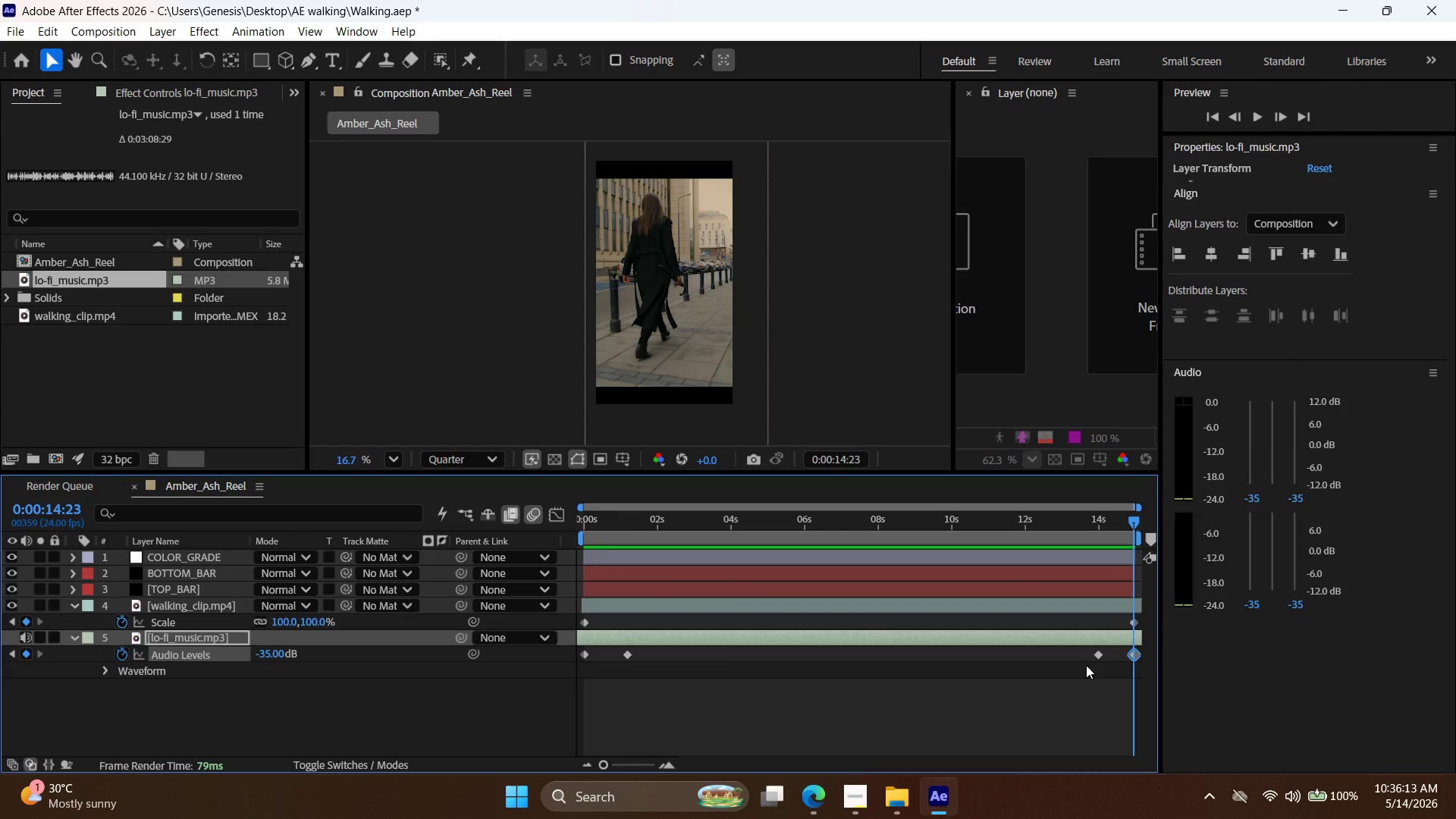 
left_click_drag(start_coordinate=[1086, 665], to_coordinate=[1101, 665])
 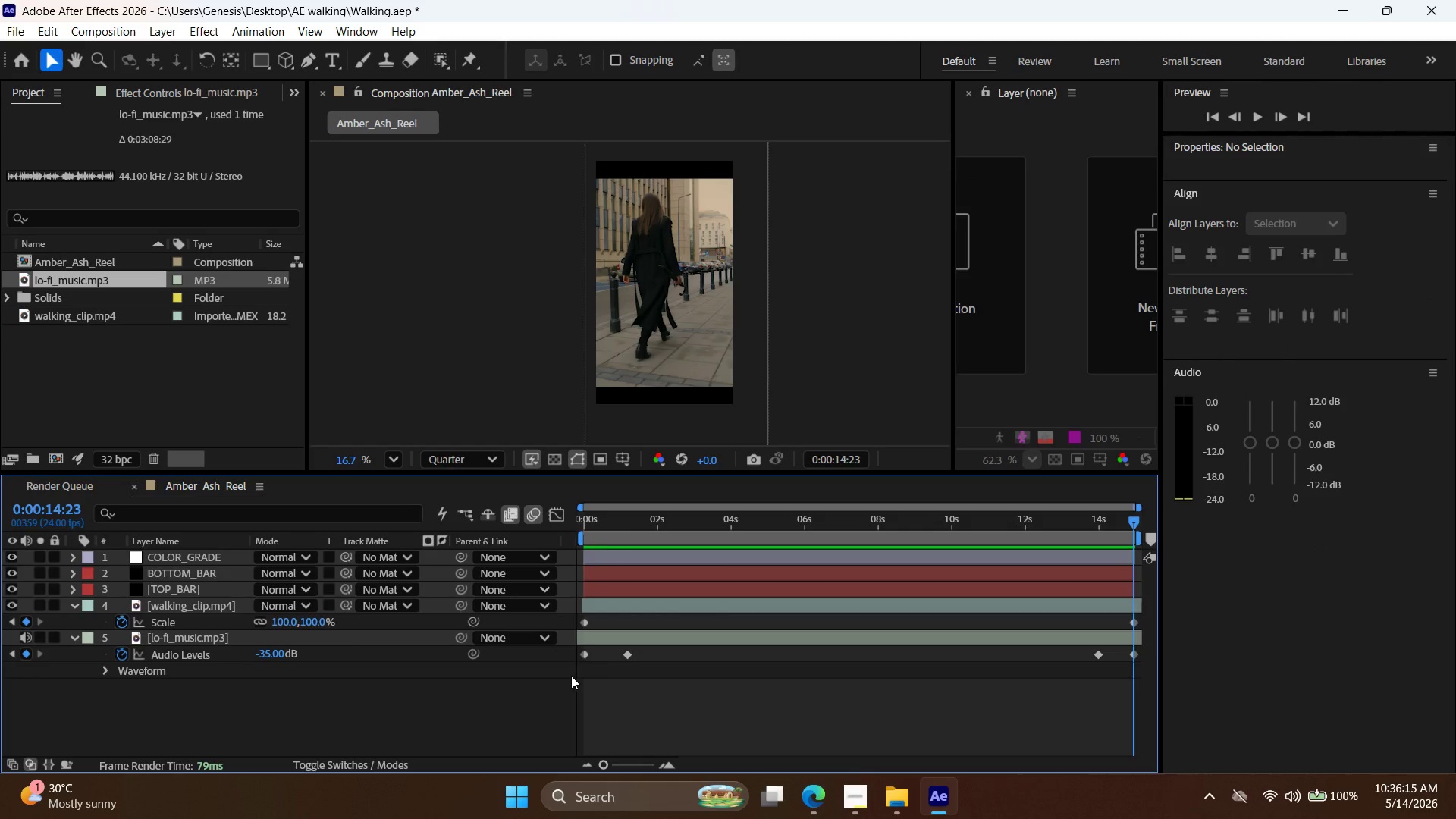 
left_click_drag(start_coordinate=[576, 669], to_coordinate=[1162, 647])
 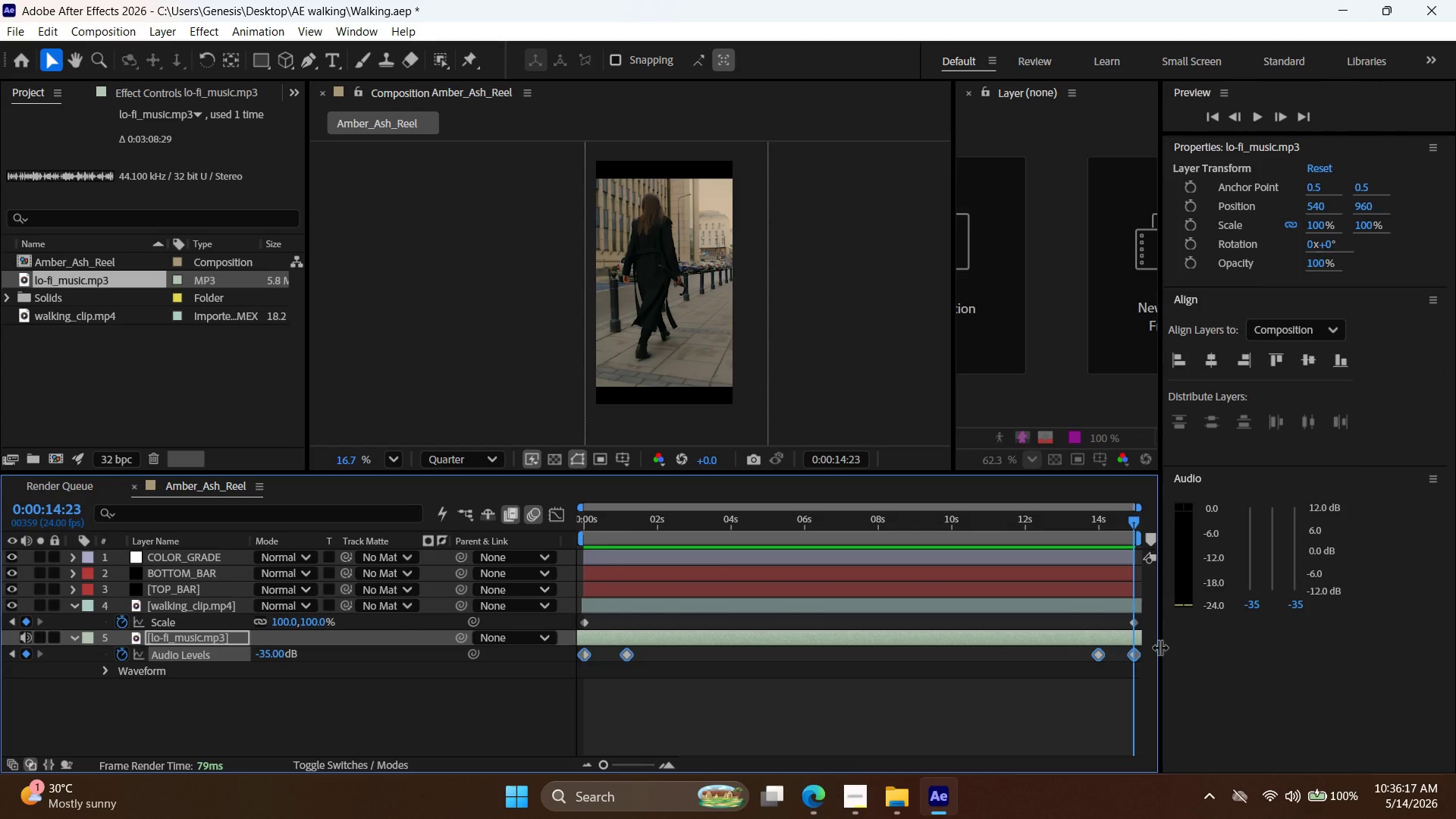 
key(9)
 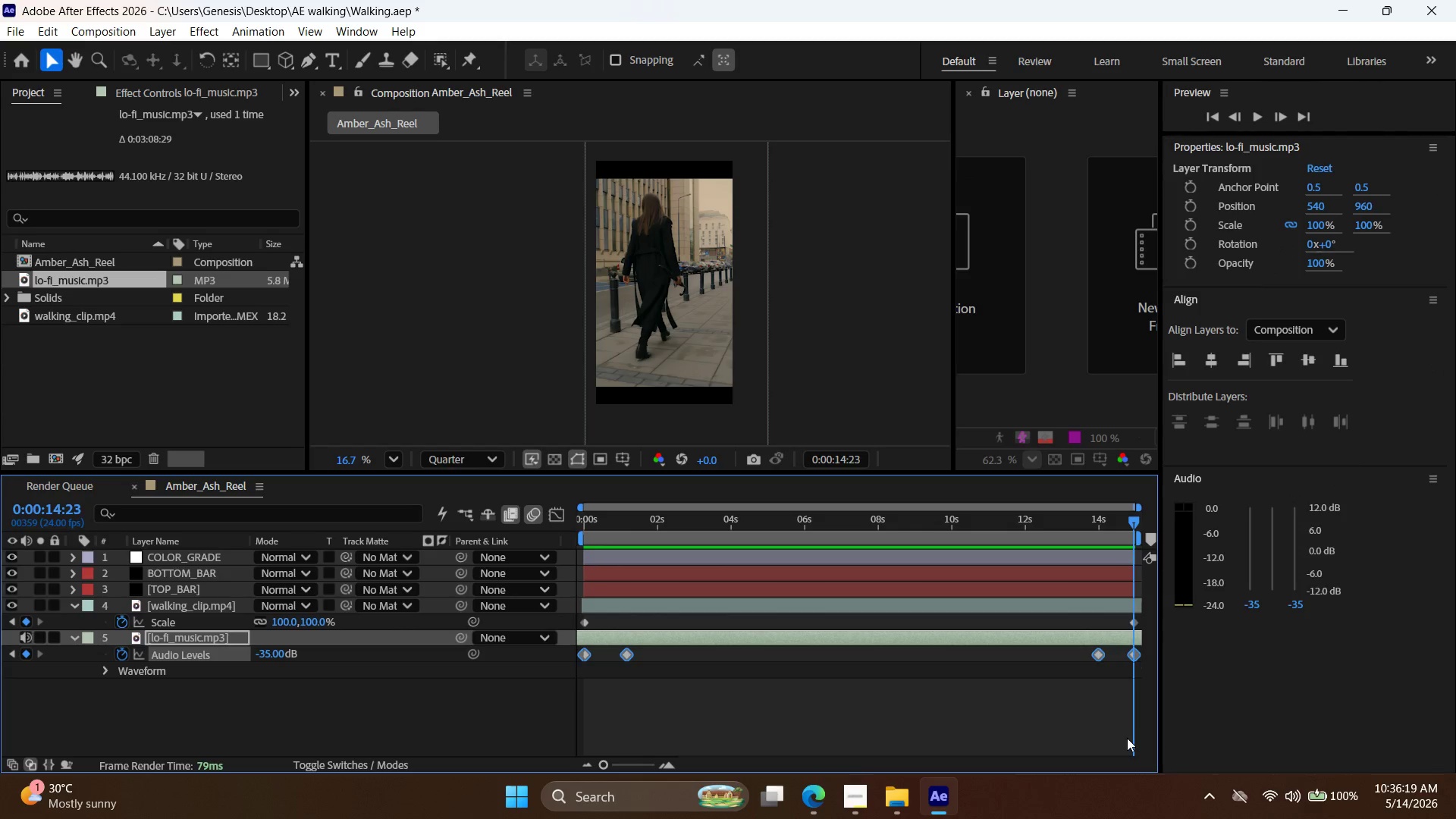 
key(F9)
 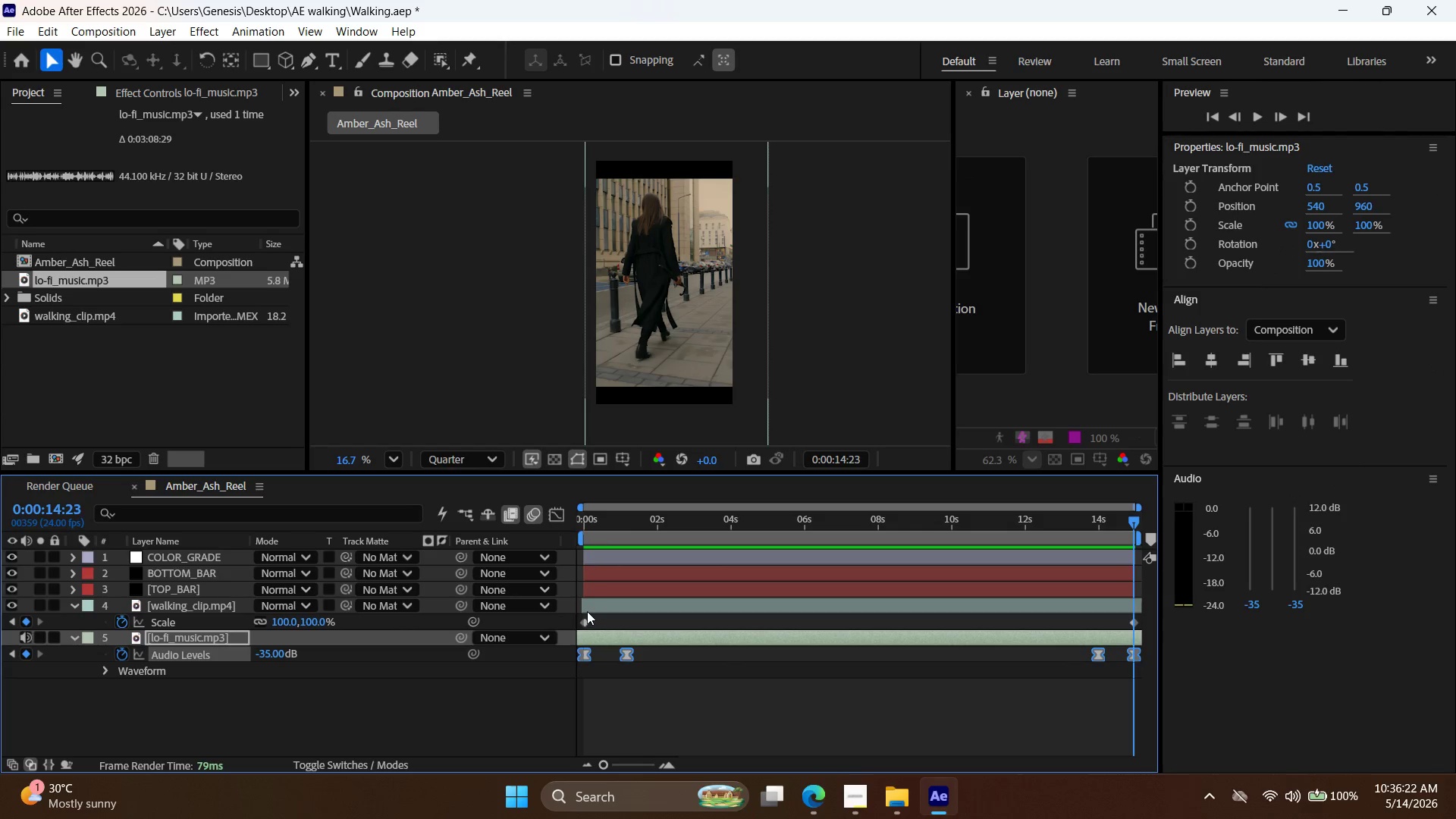 
left_click_drag(start_coordinate=[567, 618], to_coordinate=[1198, 629])
 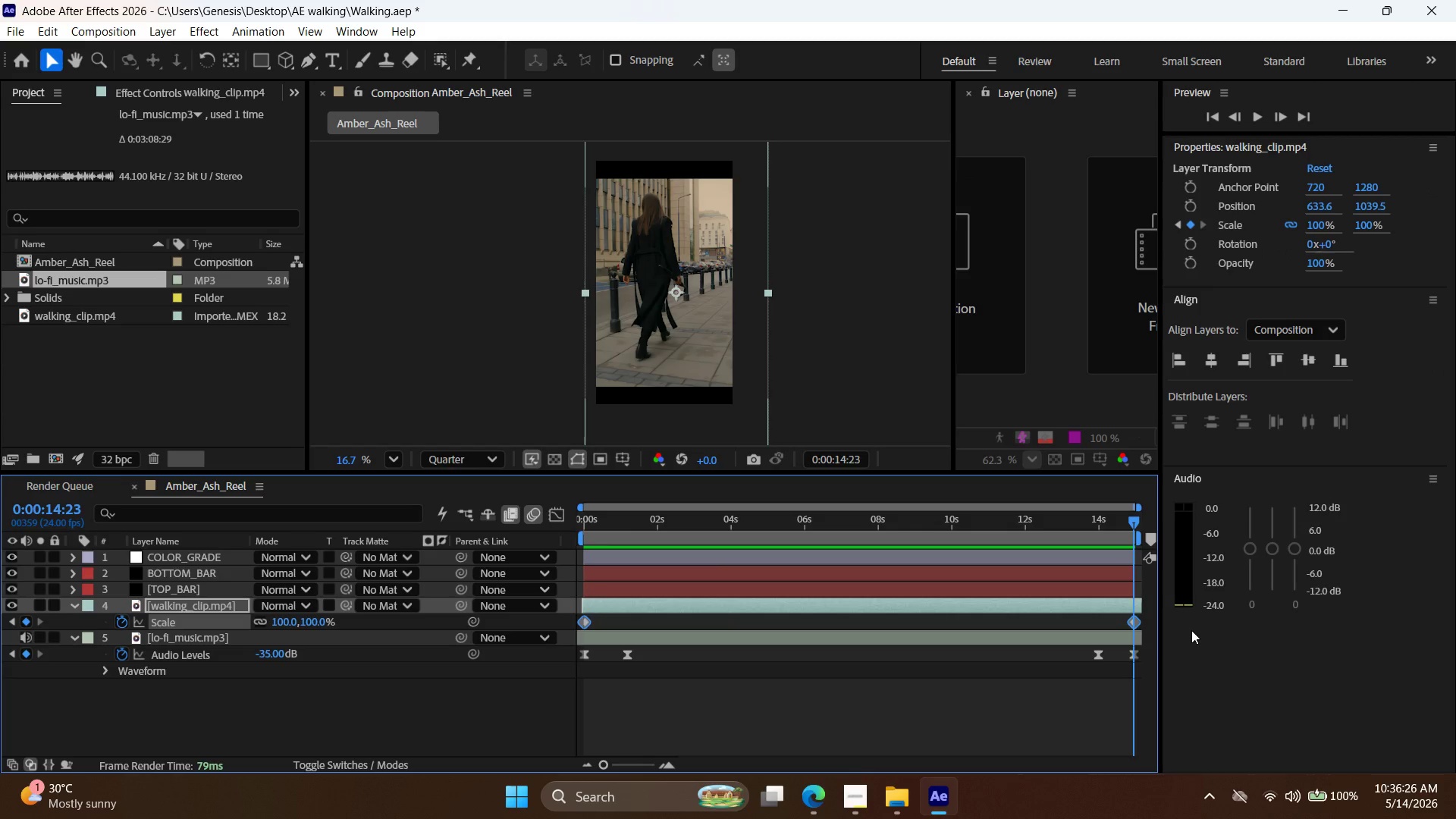 
key(F9)
 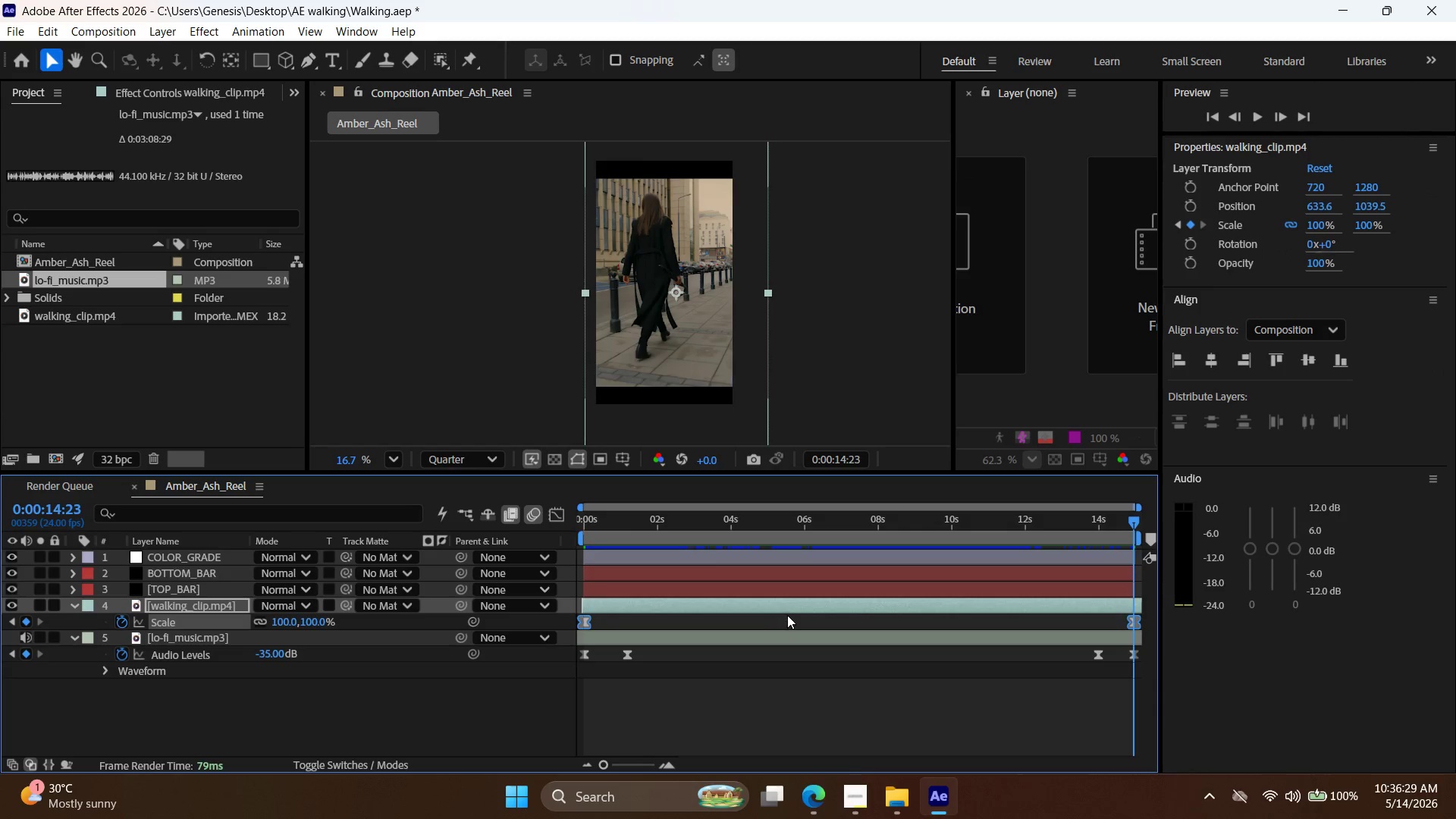 
left_click([778, 595])
 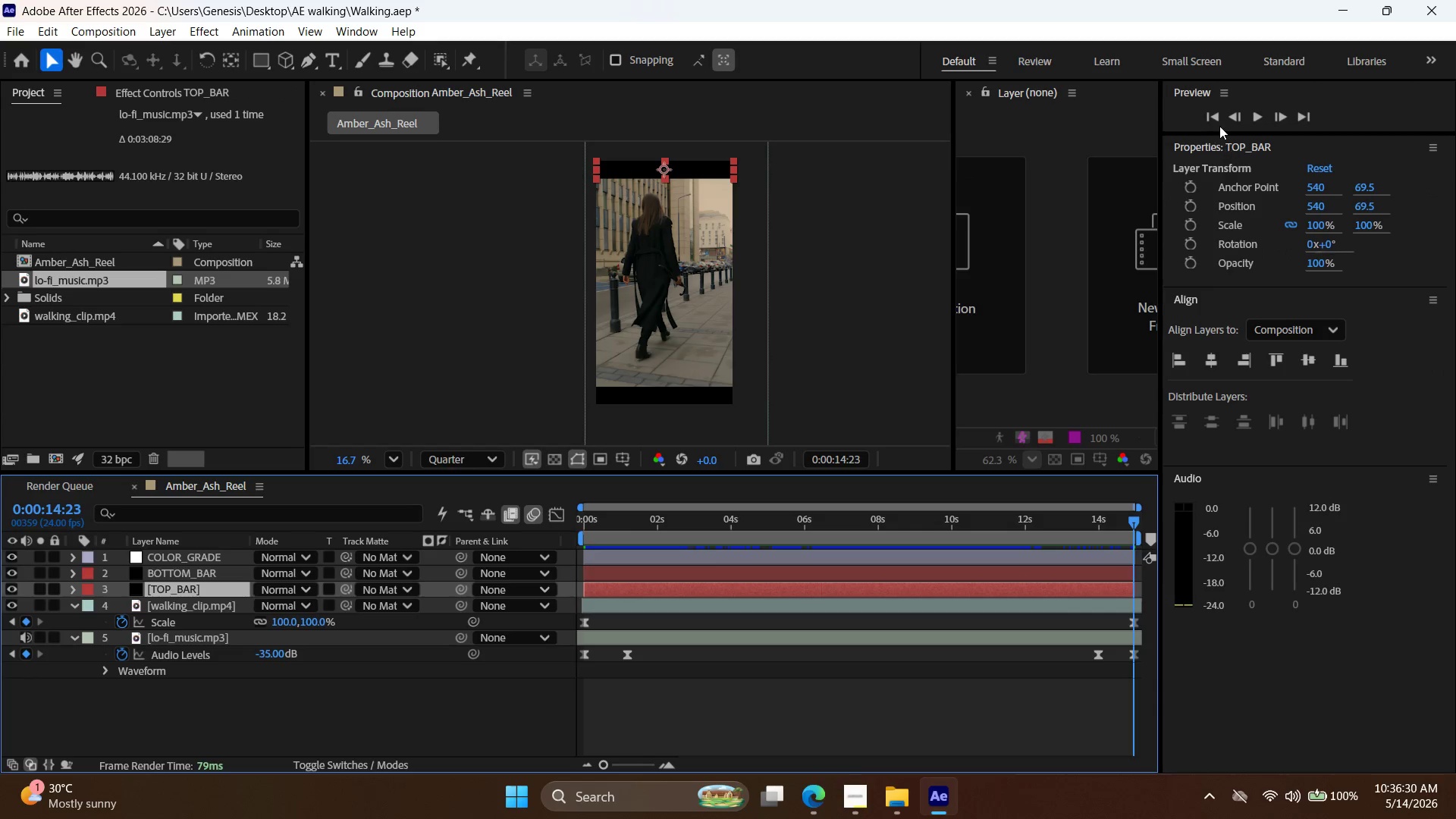 
left_click([1219, 120])
 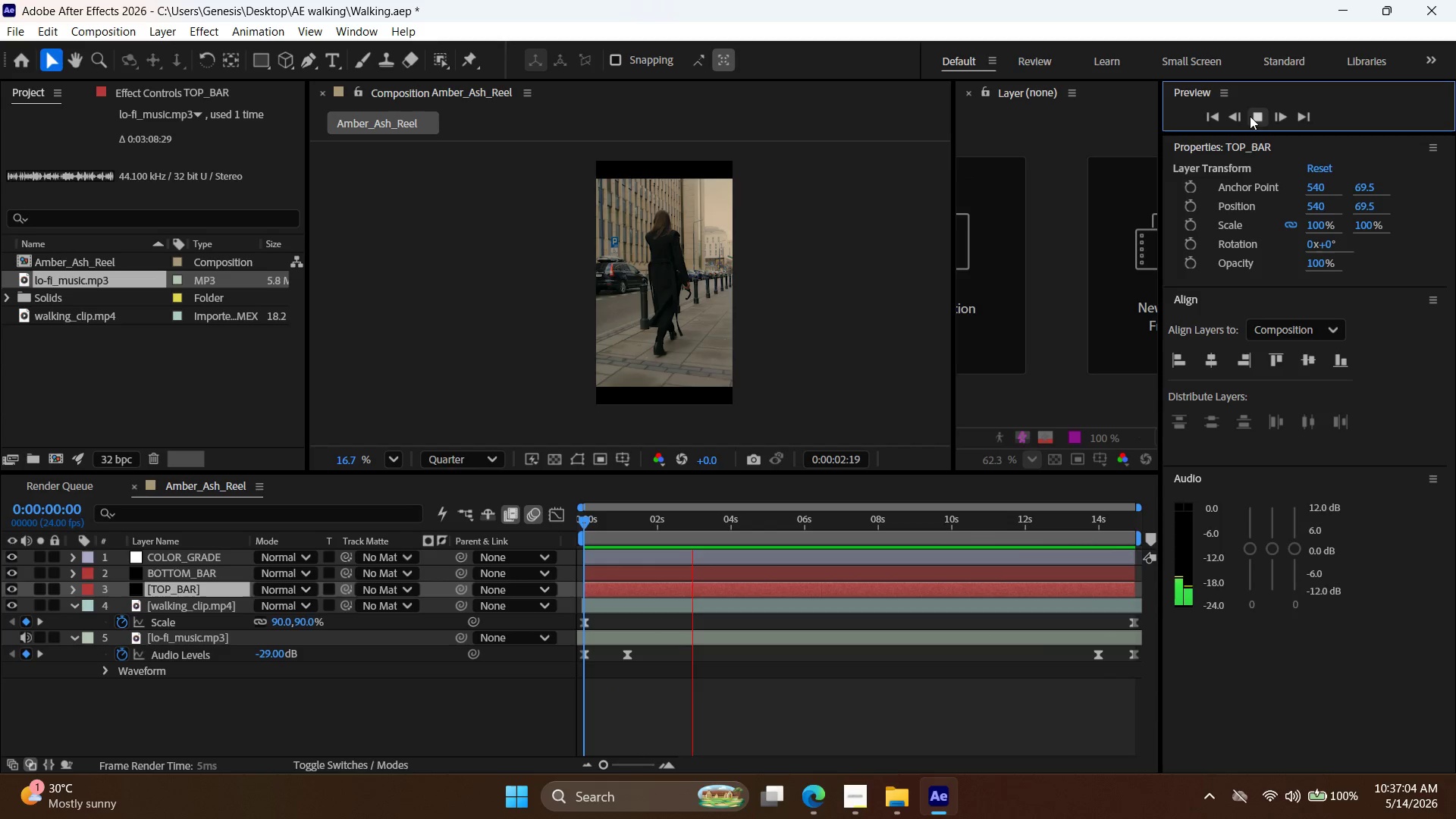 
wait(38.72)
 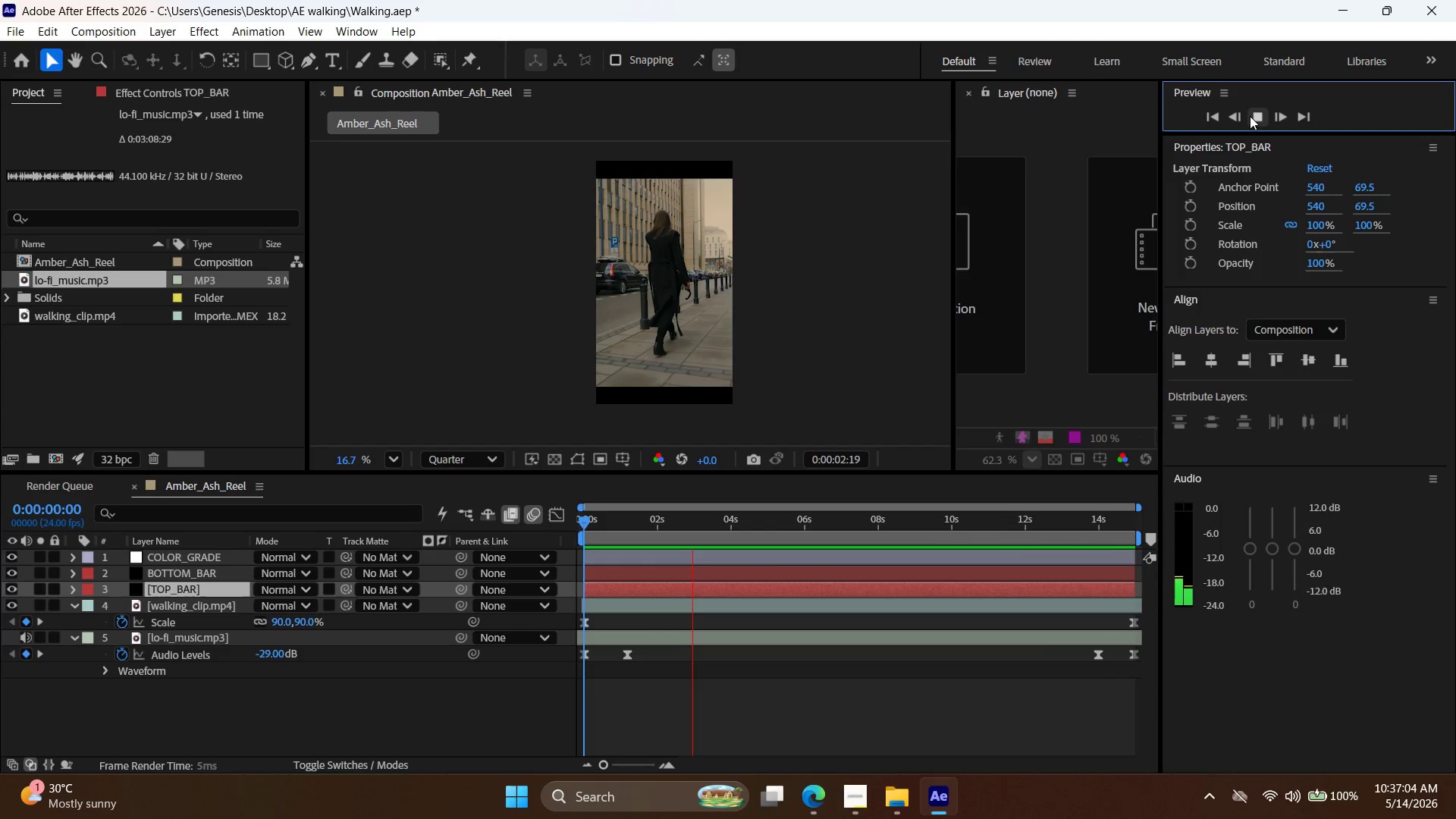 
left_click([1255, 118])
 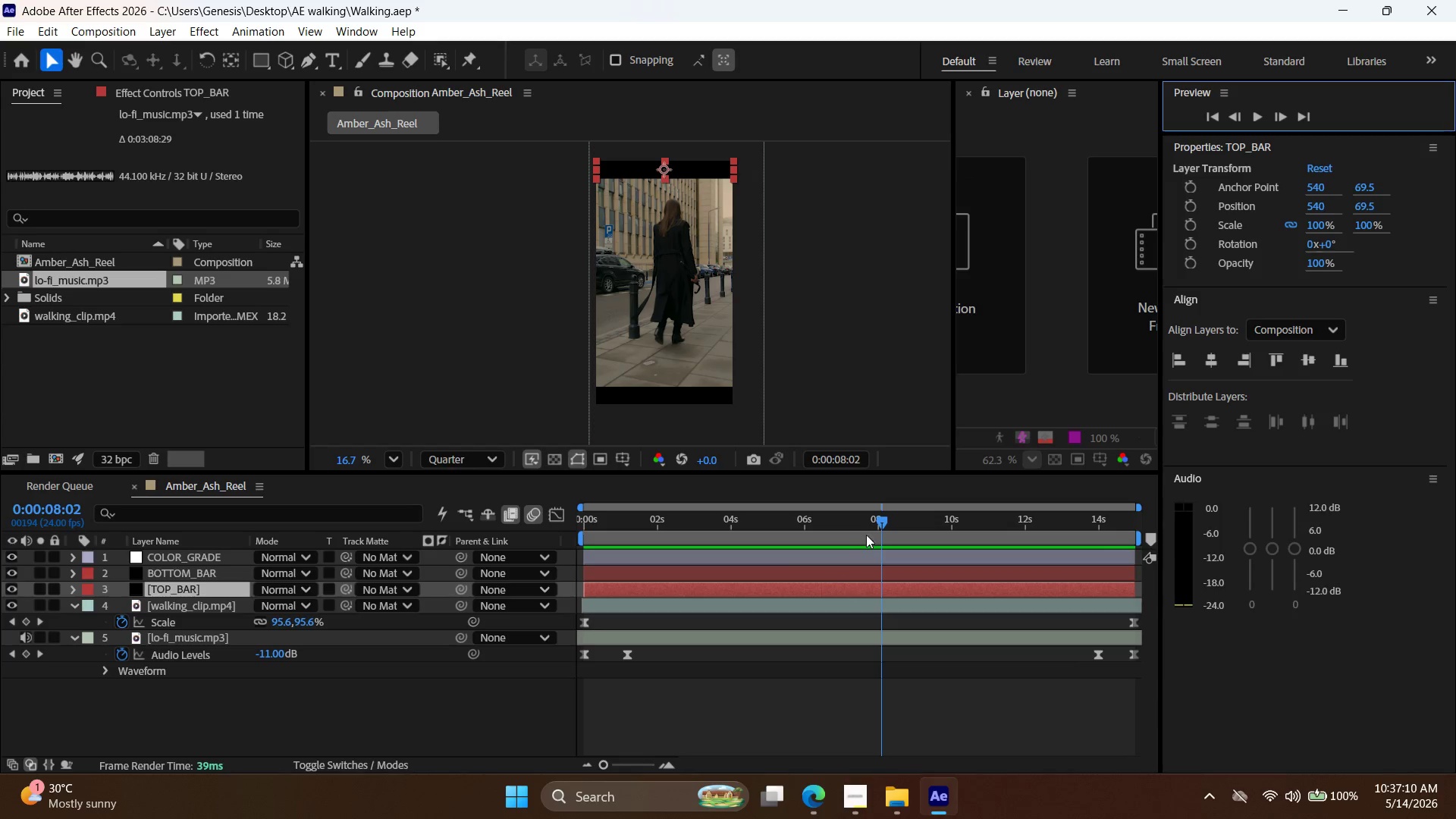 
left_click_drag(start_coordinate=[878, 510], to_coordinate=[711, 489])
 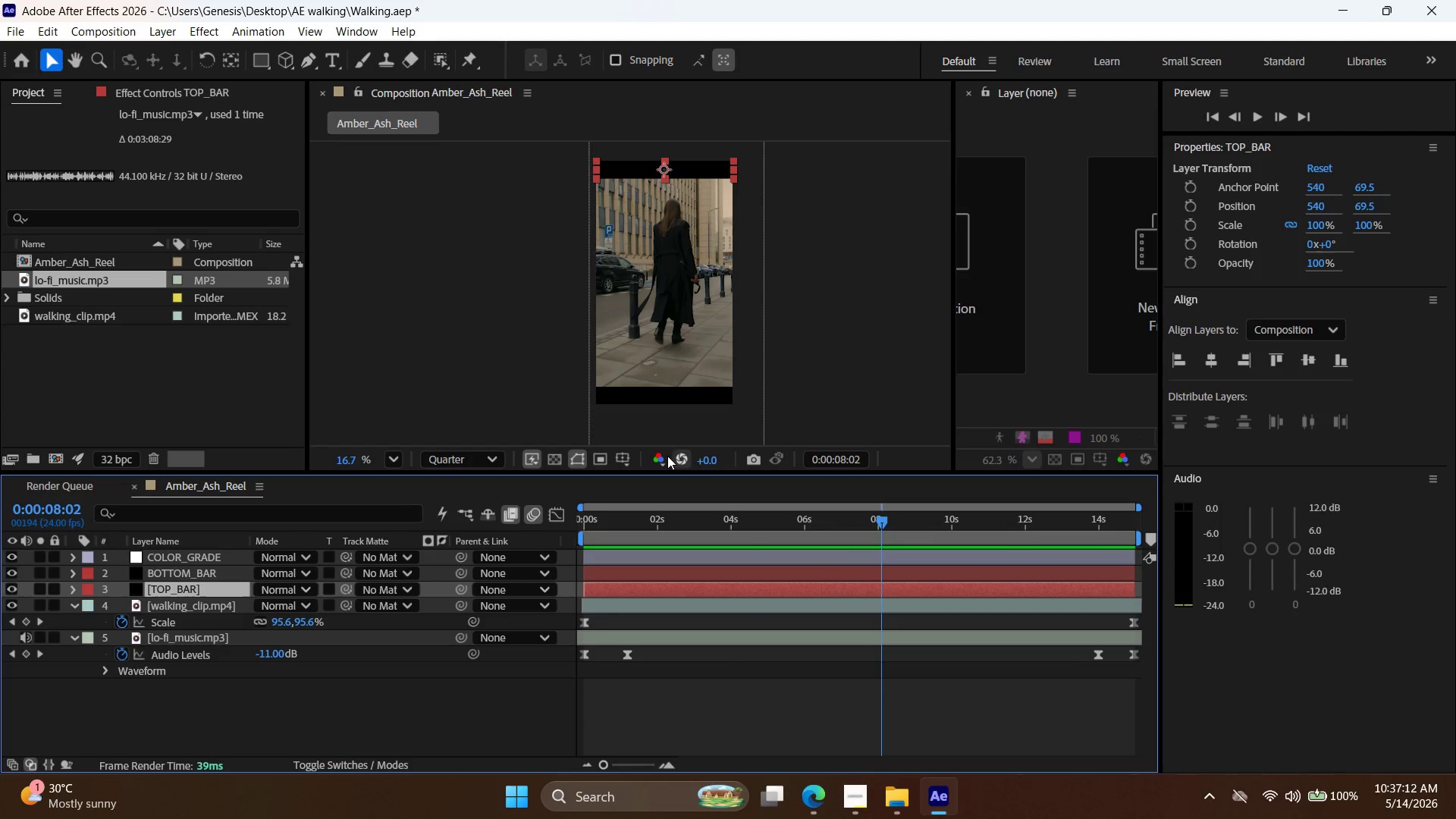 
hold_key(key=ControlLeft, duration=0.92)
 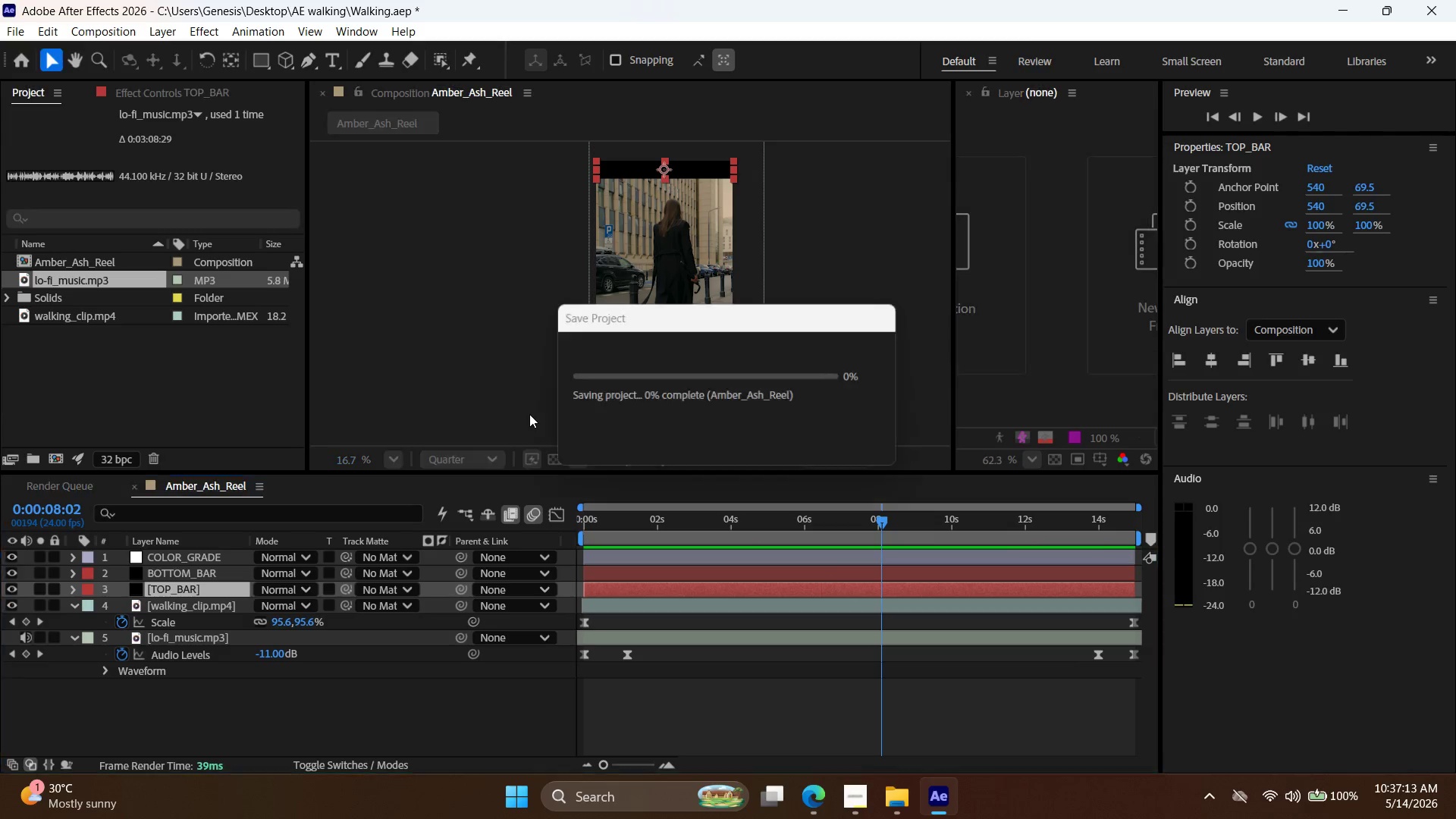 
key(Control+Shift+ShiftLeft)
 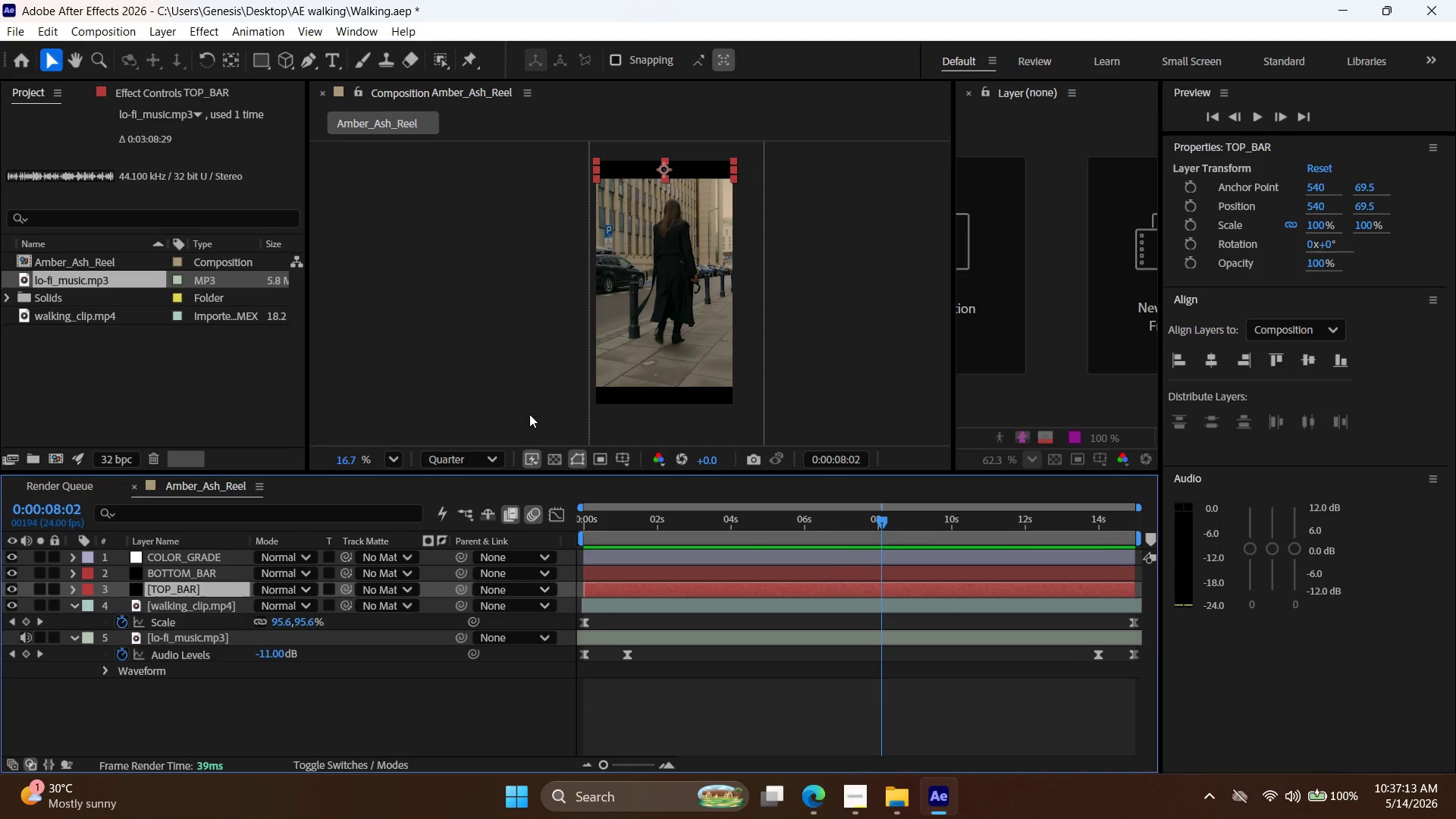 
key(Control+S)
 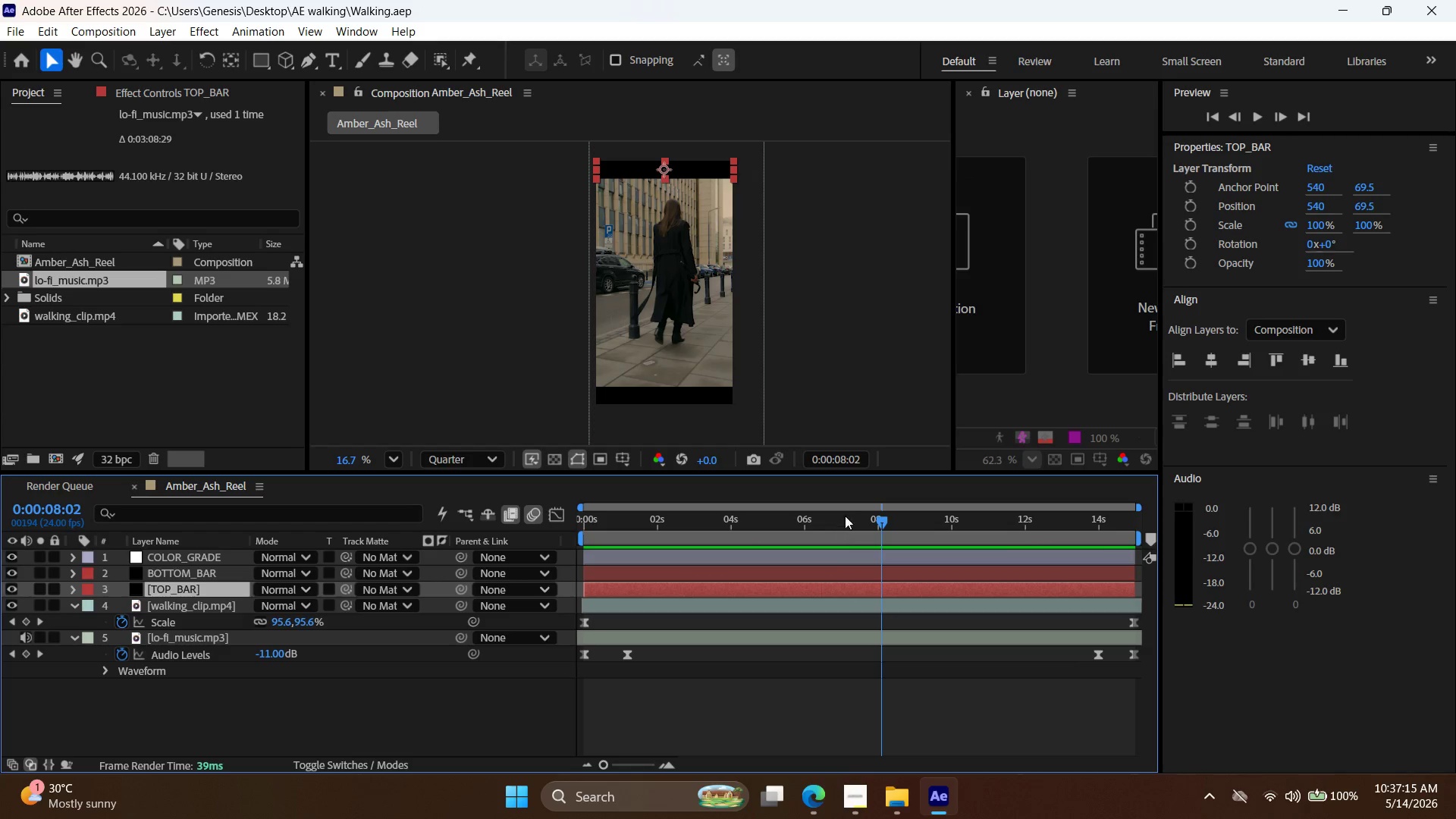 
left_click_drag(start_coordinate=[886, 519], to_coordinate=[490, 507])
 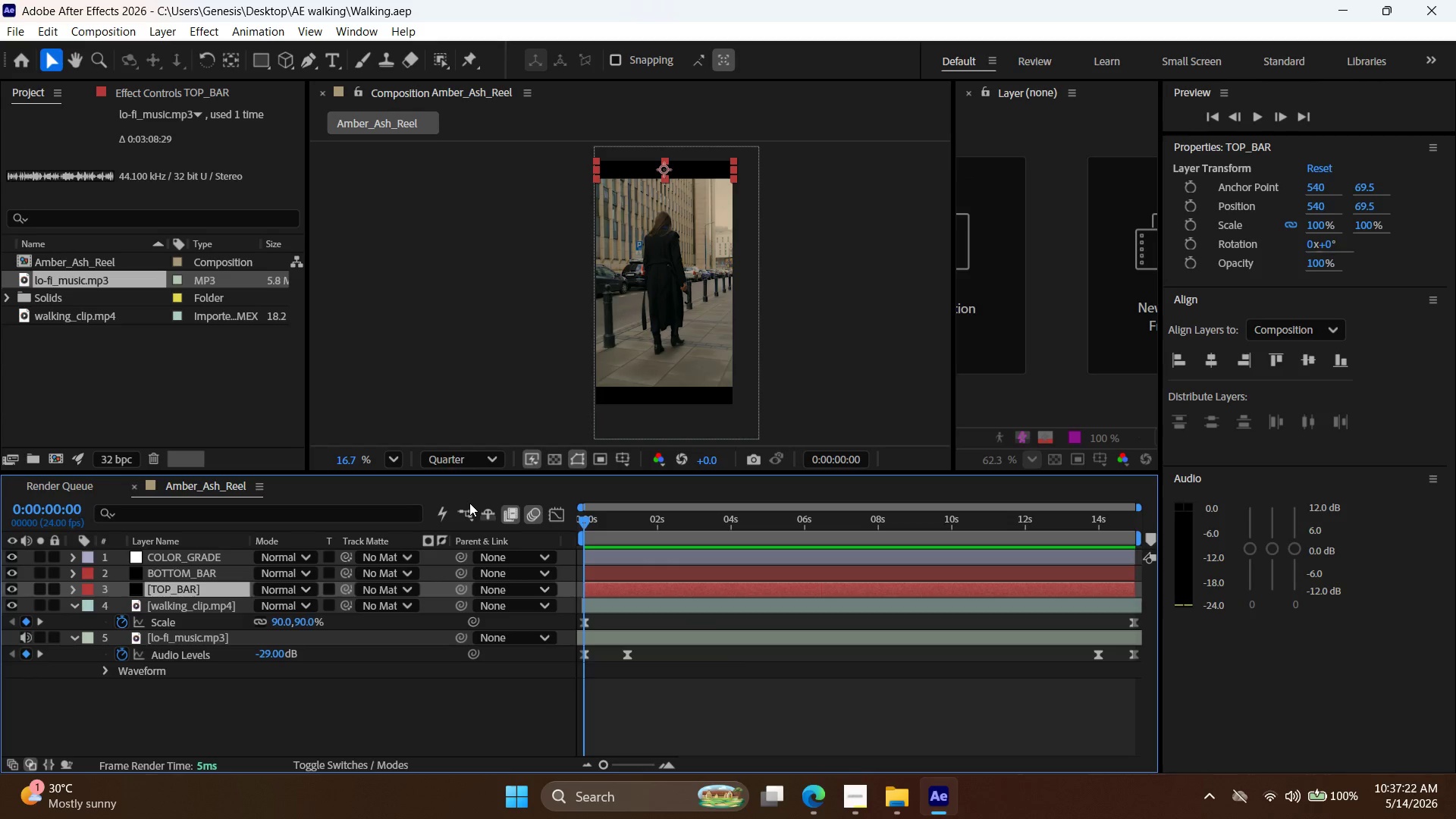 
wait(7.86)
 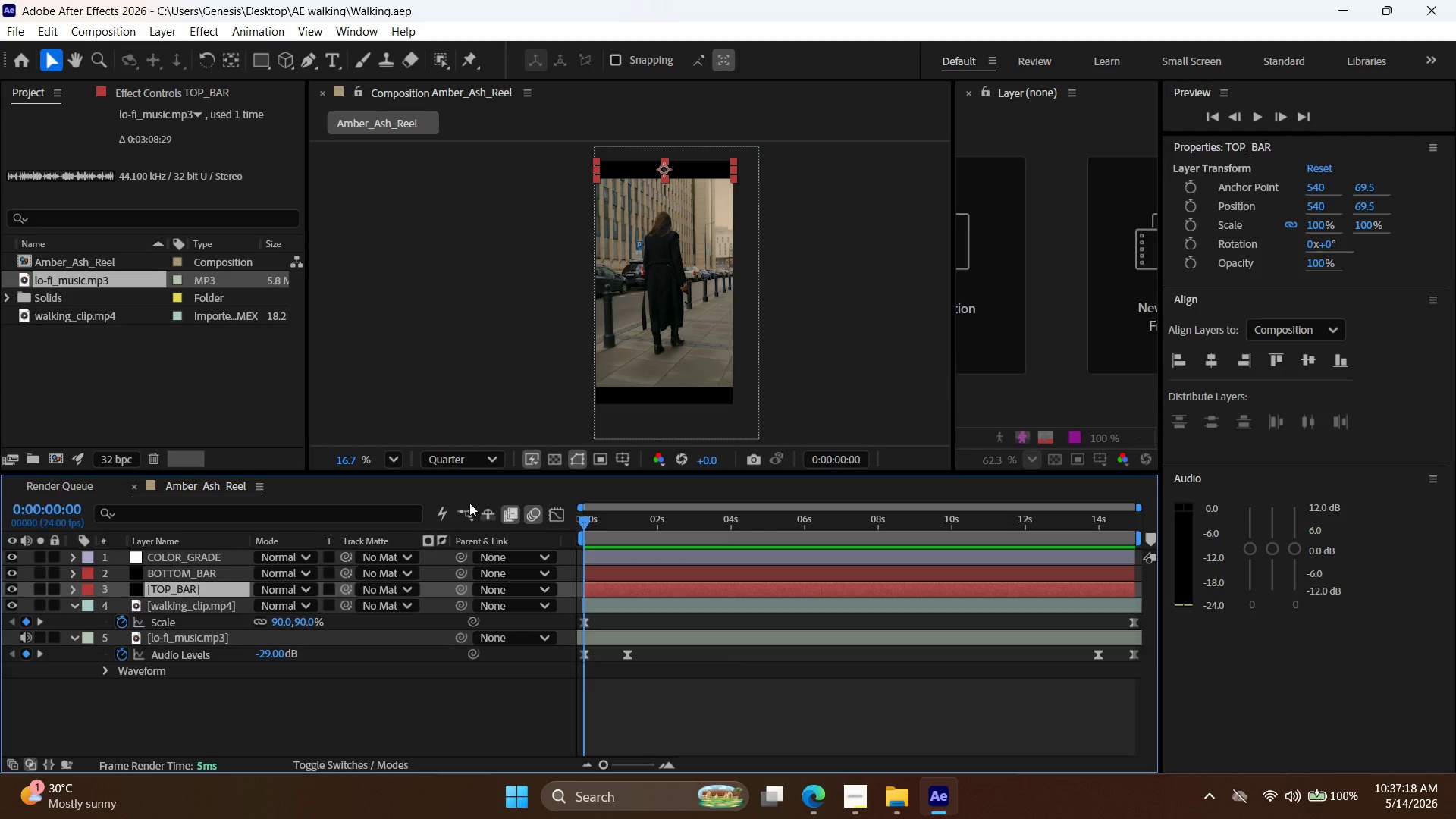 
left_click_drag(start_coordinate=[1092, 660], to_coordinate=[1080, 660])
 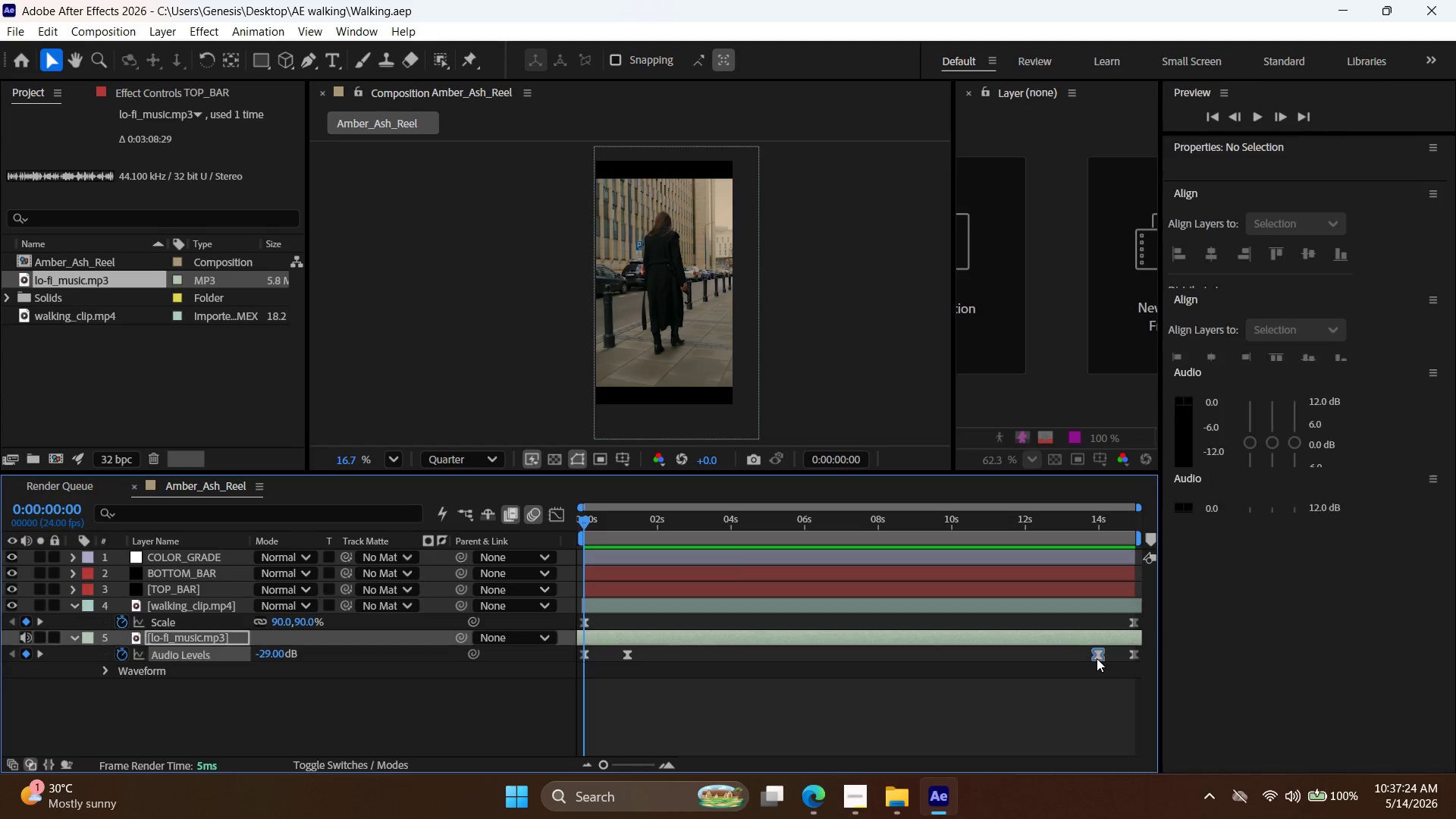 
left_click_drag(start_coordinate=[1099, 658], to_coordinate=[1042, 659])
 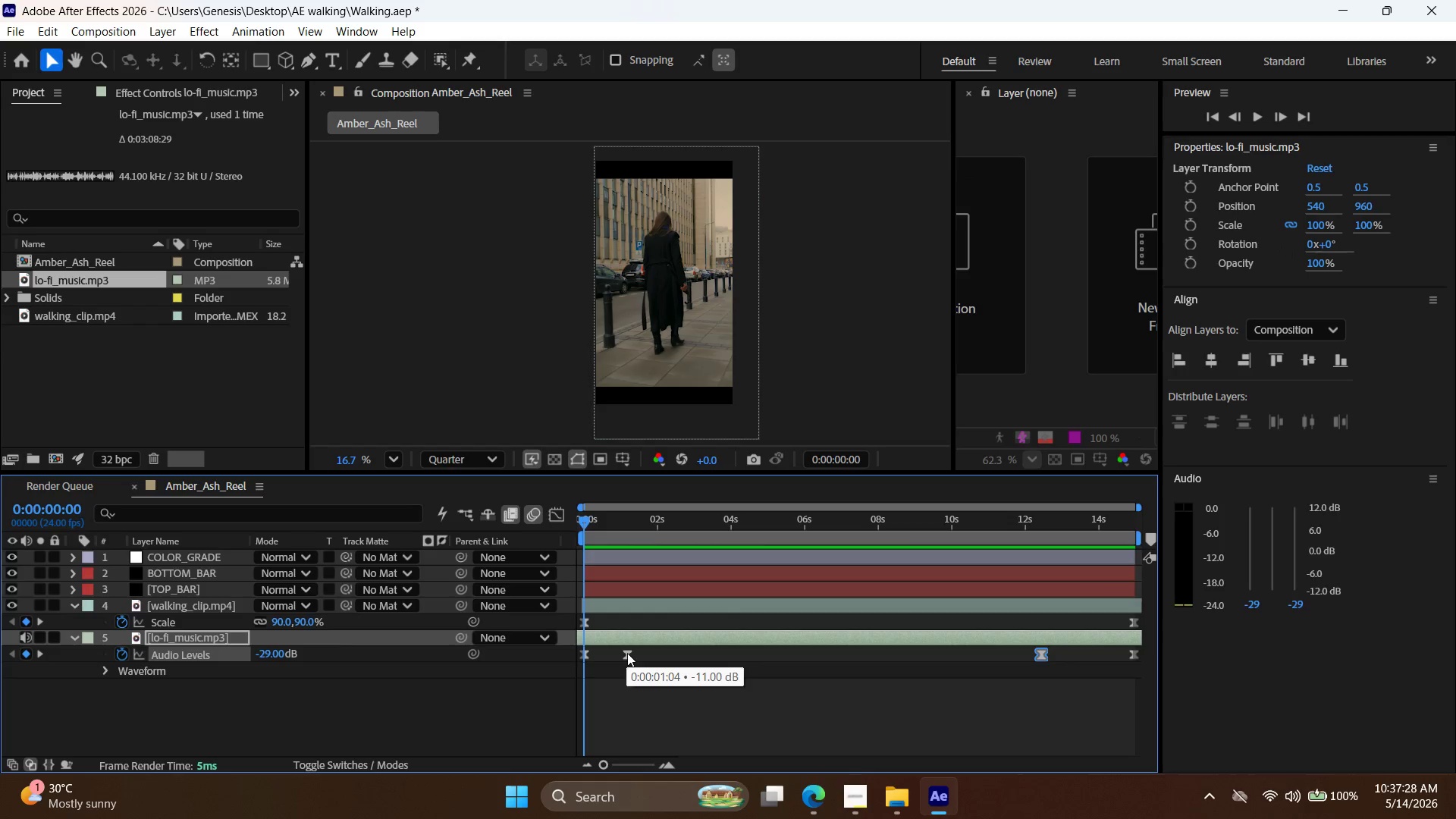 
left_click_drag(start_coordinate=[627, 653], to_coordinate=[661, 655])
 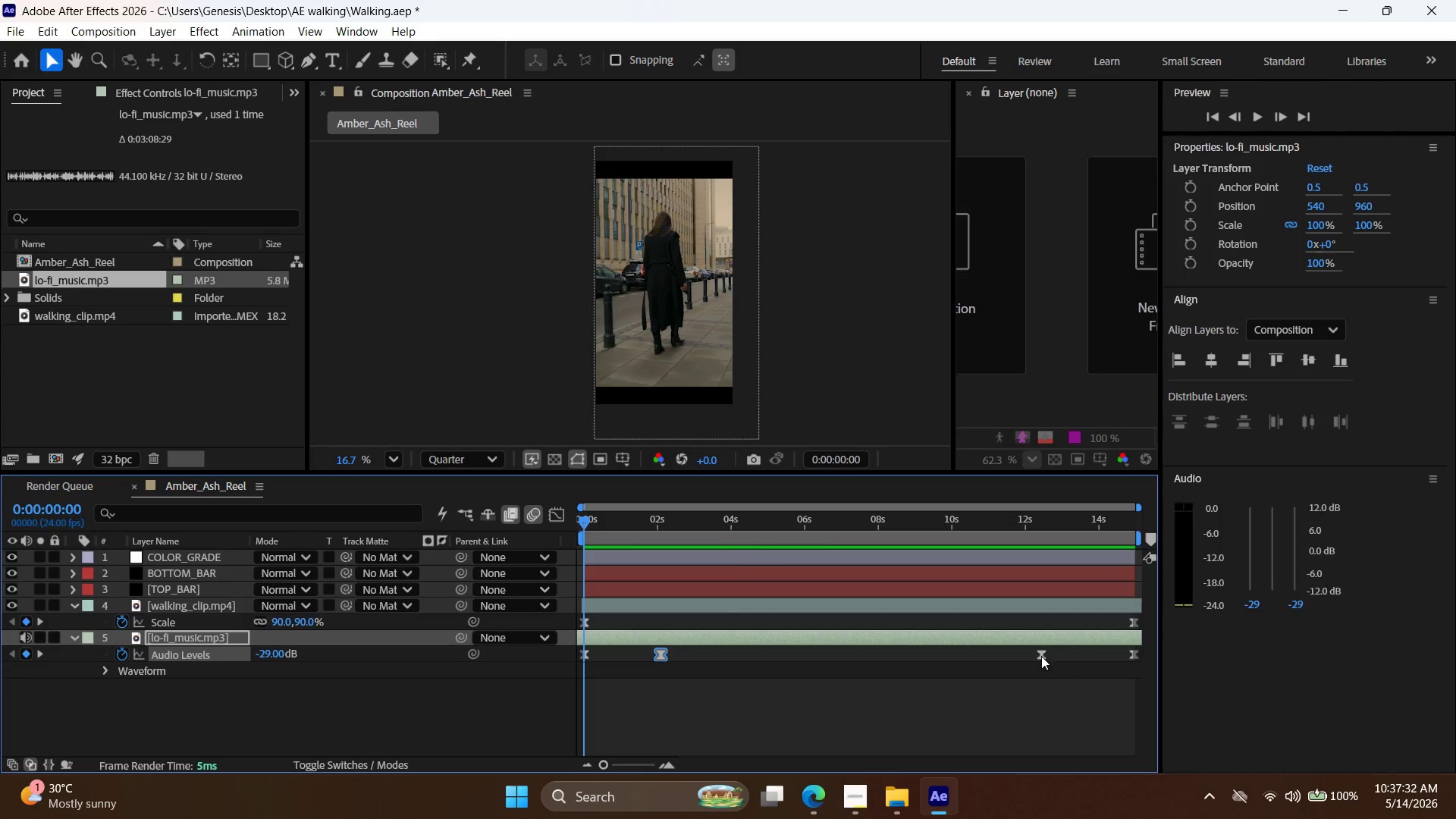 
left_click_drag(start_coordinate=[1041, 656], to_coordinate=[1060, 657])